 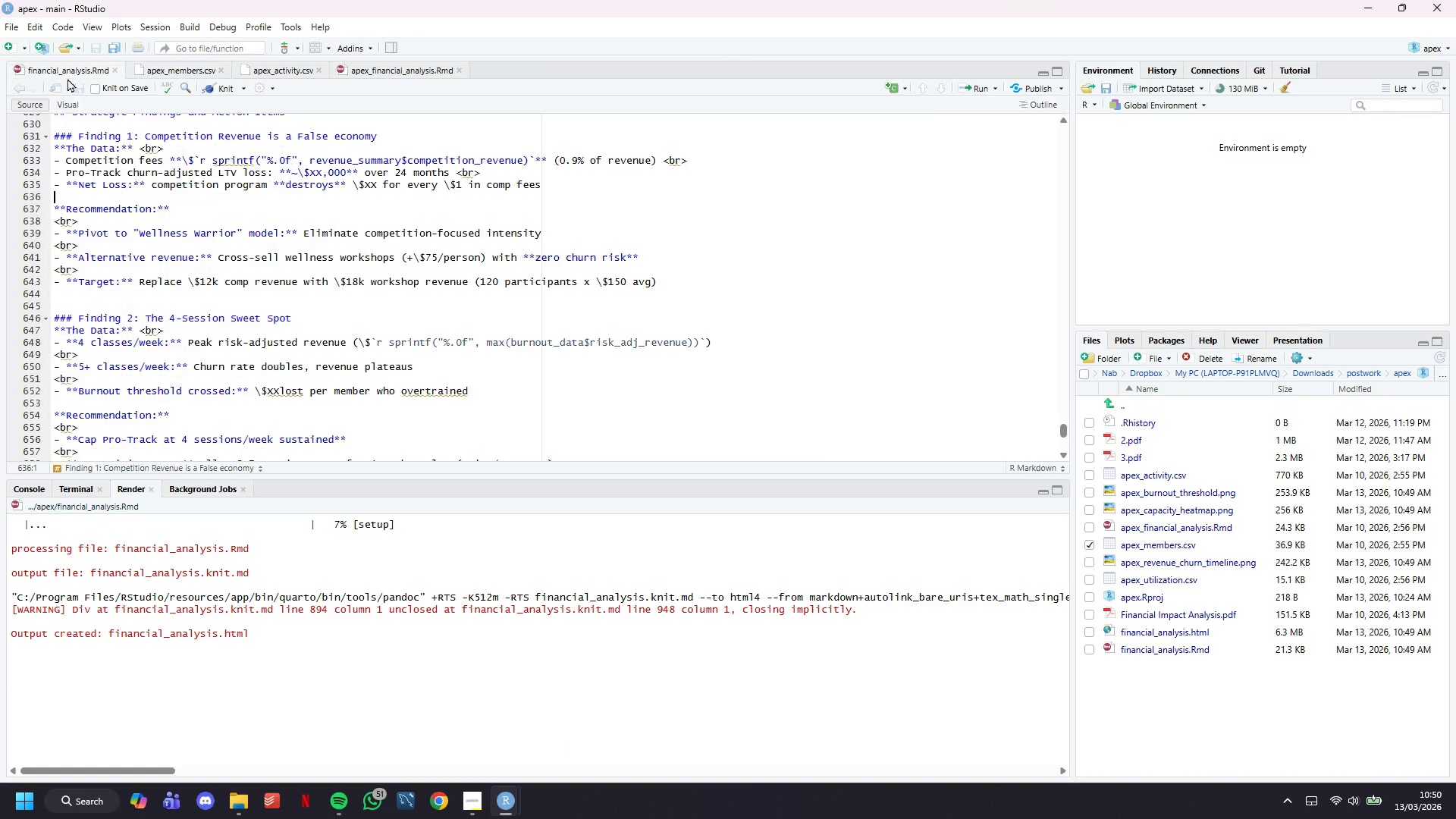 
scroll: coordinate [158, 240], scroll_direction: down, amount: 5.0
 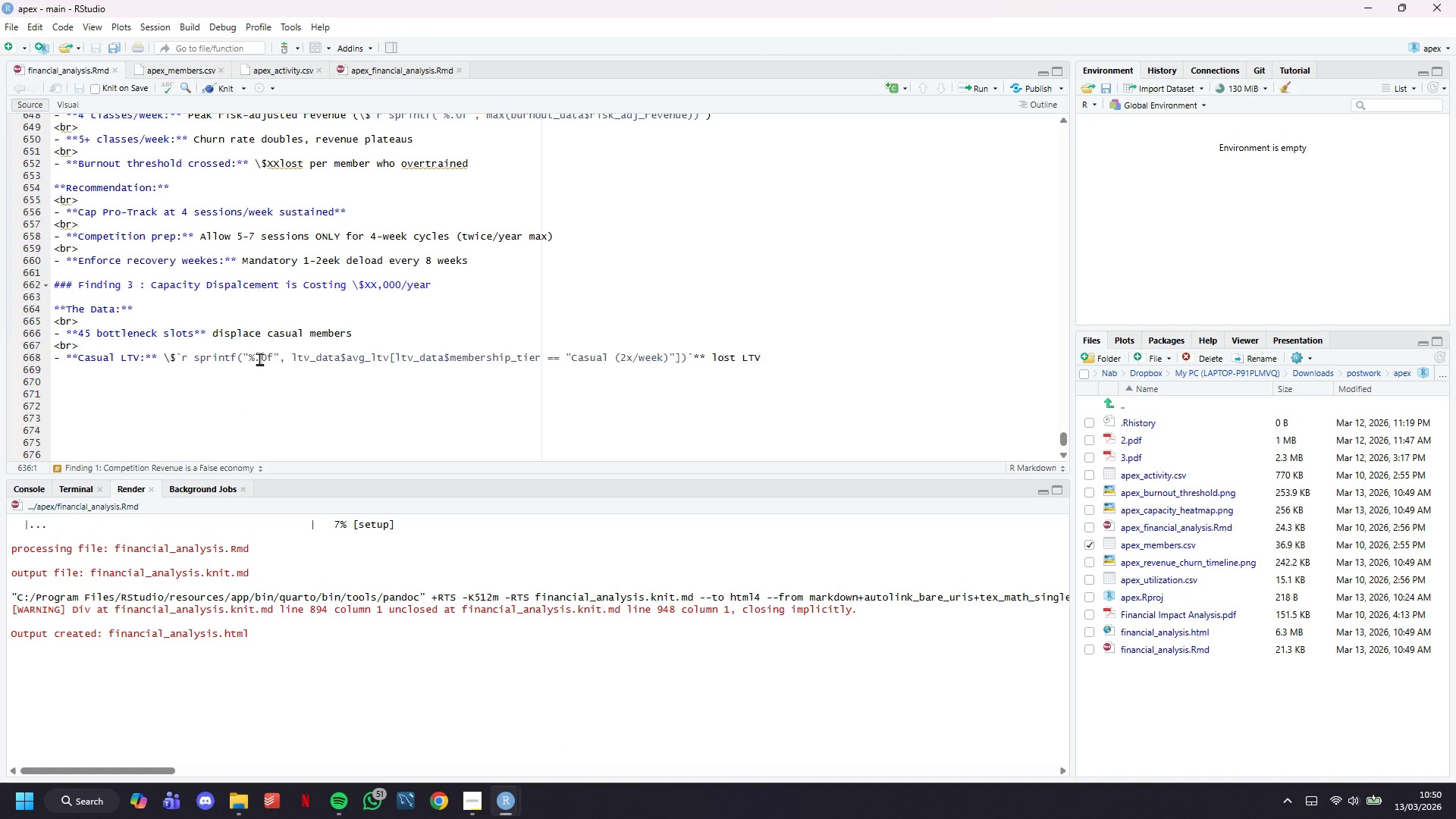 
left_click([256, 371])
 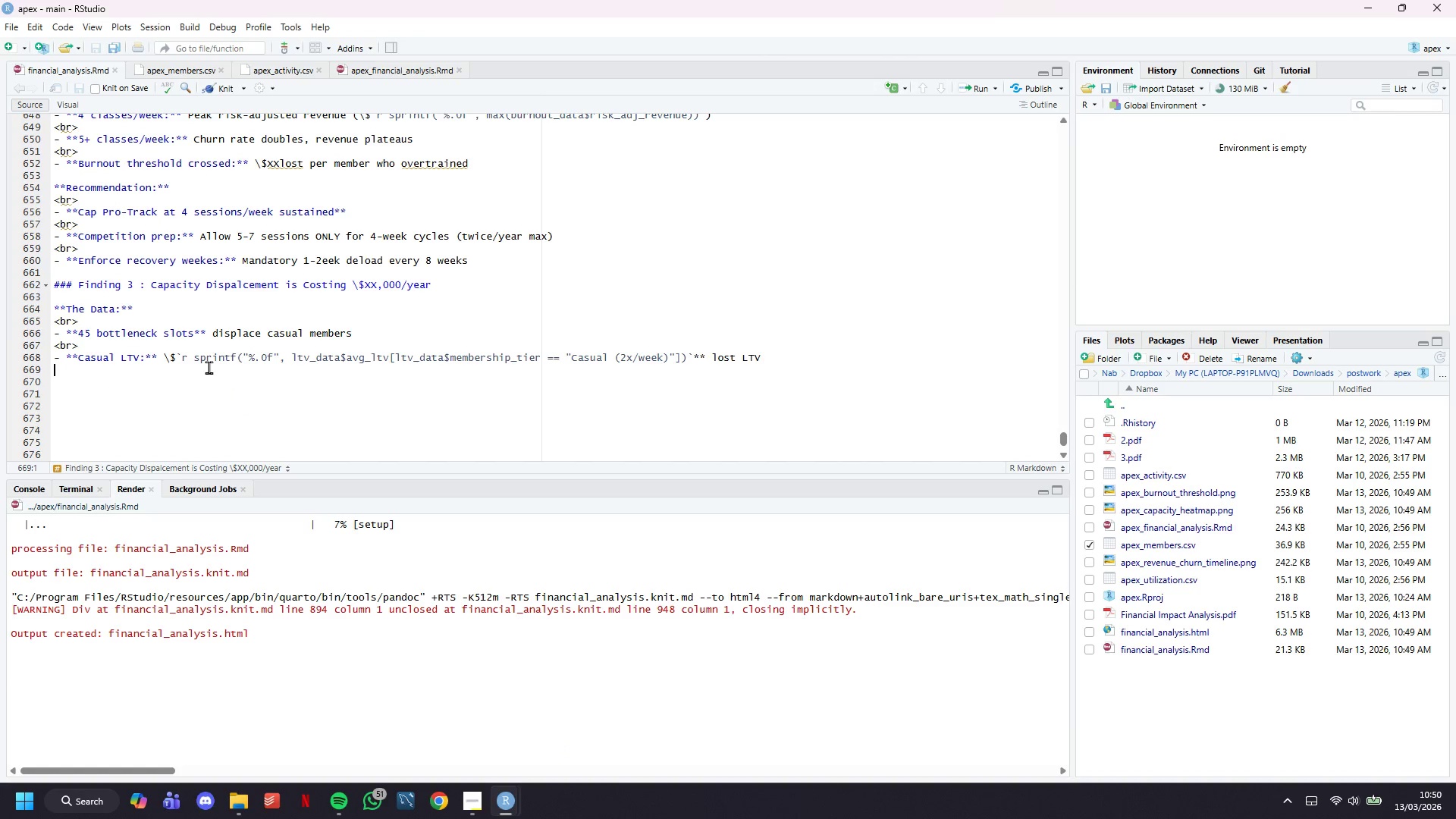 
key(Enter)
 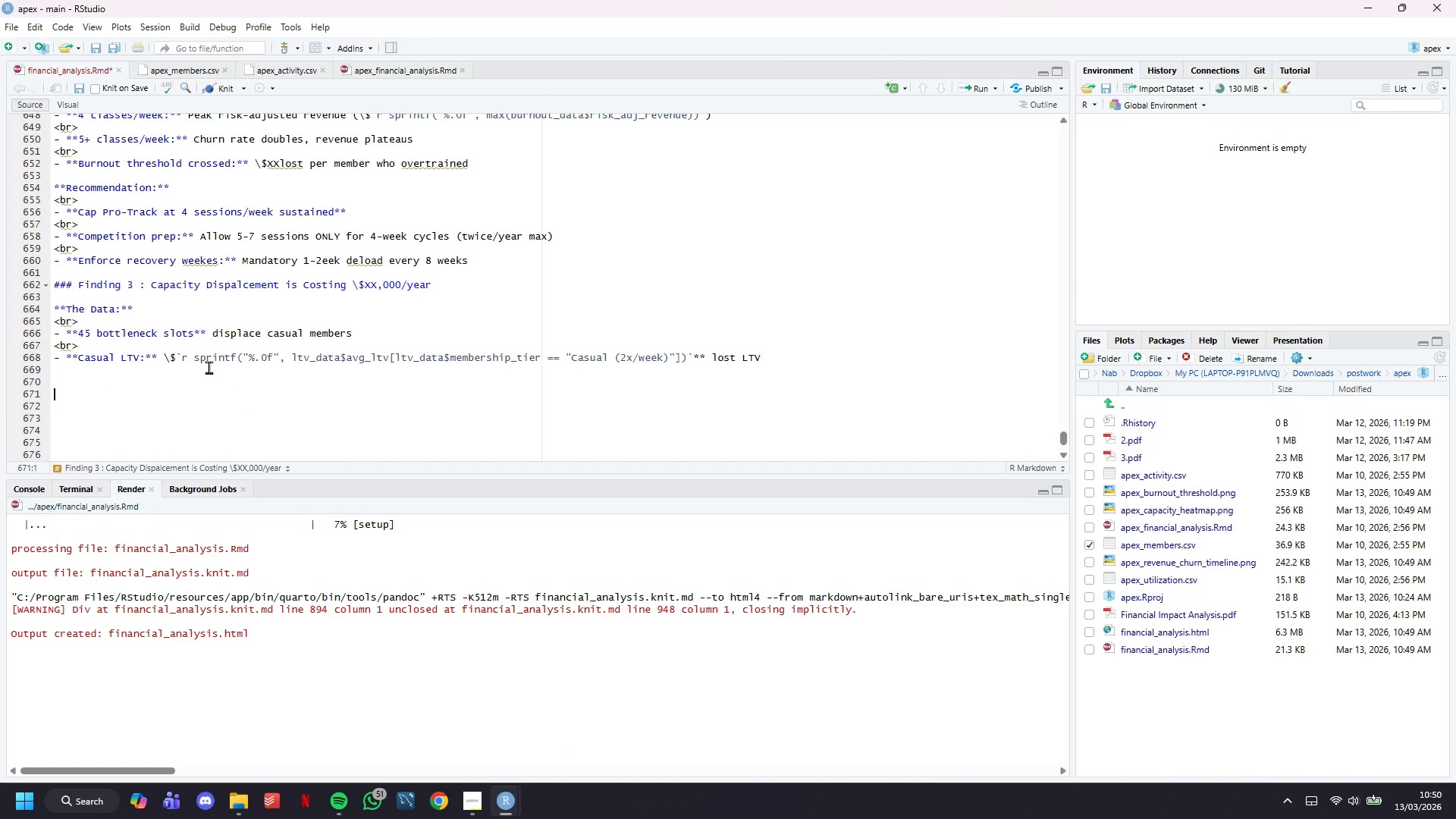 
key(Enter)
 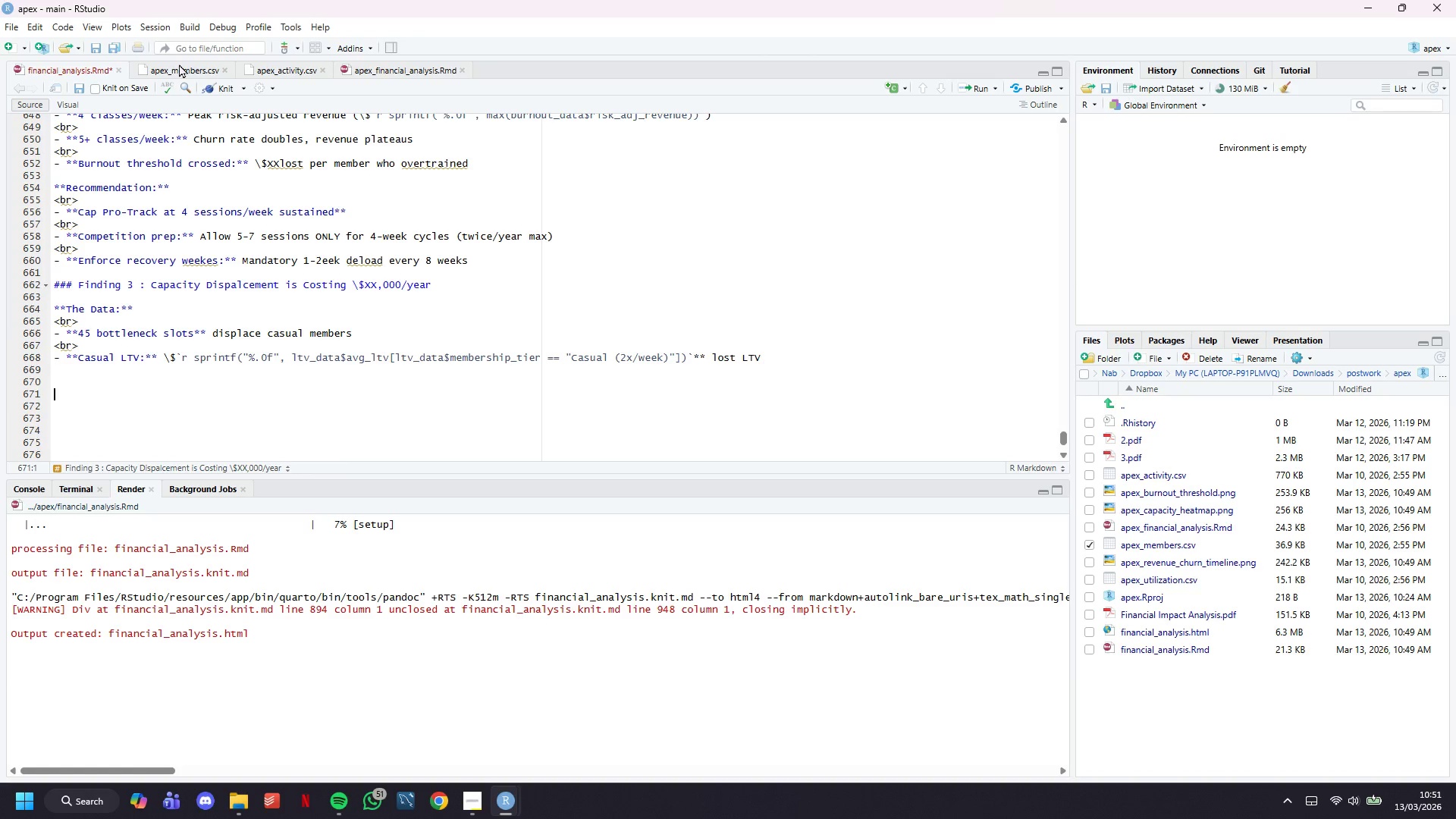 
wait(14.81)
 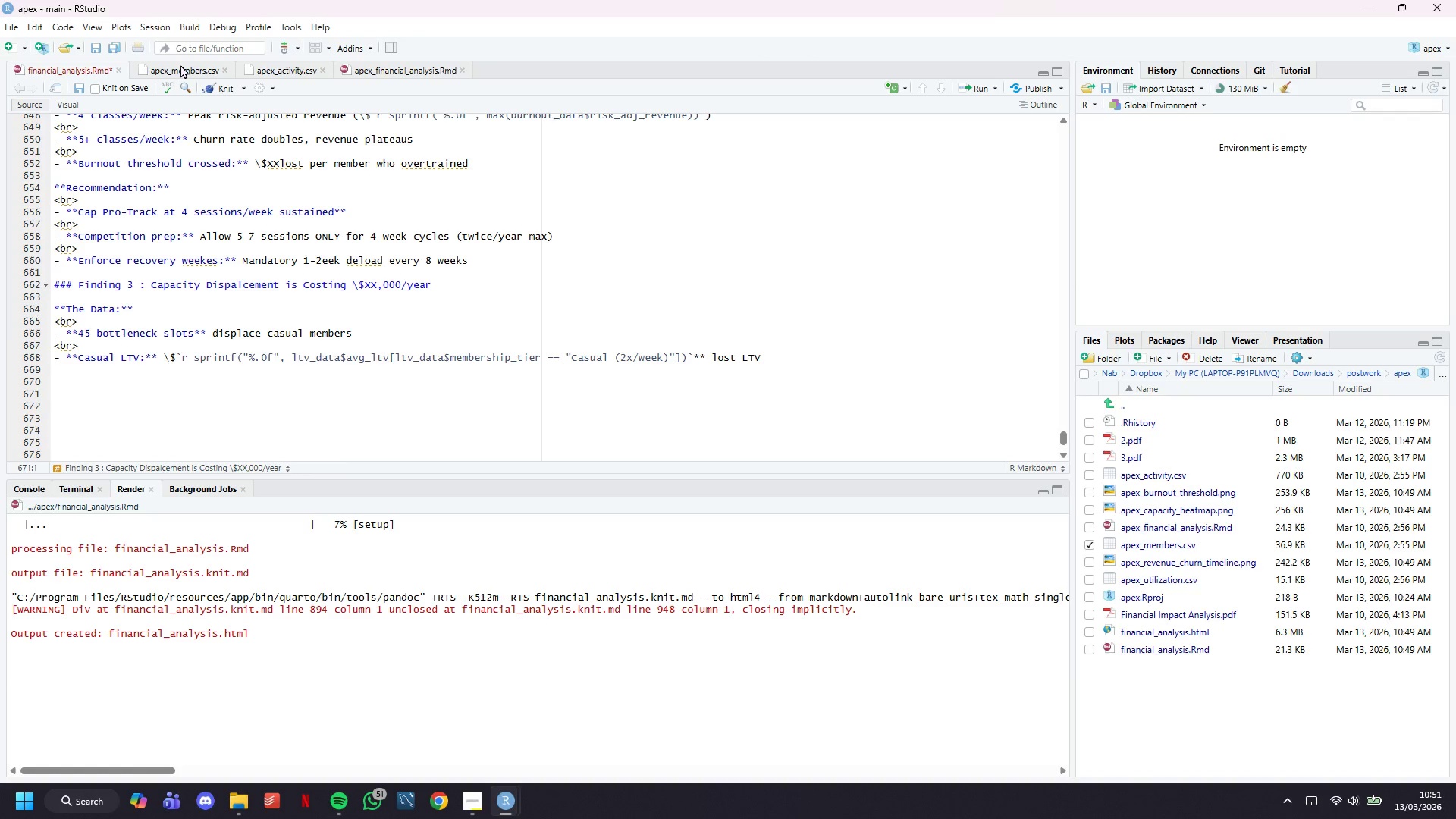 
type(### Fid)
key(Backspace)
type(nding 4: Dance Divisio )
key(Backspace)
type(n )
 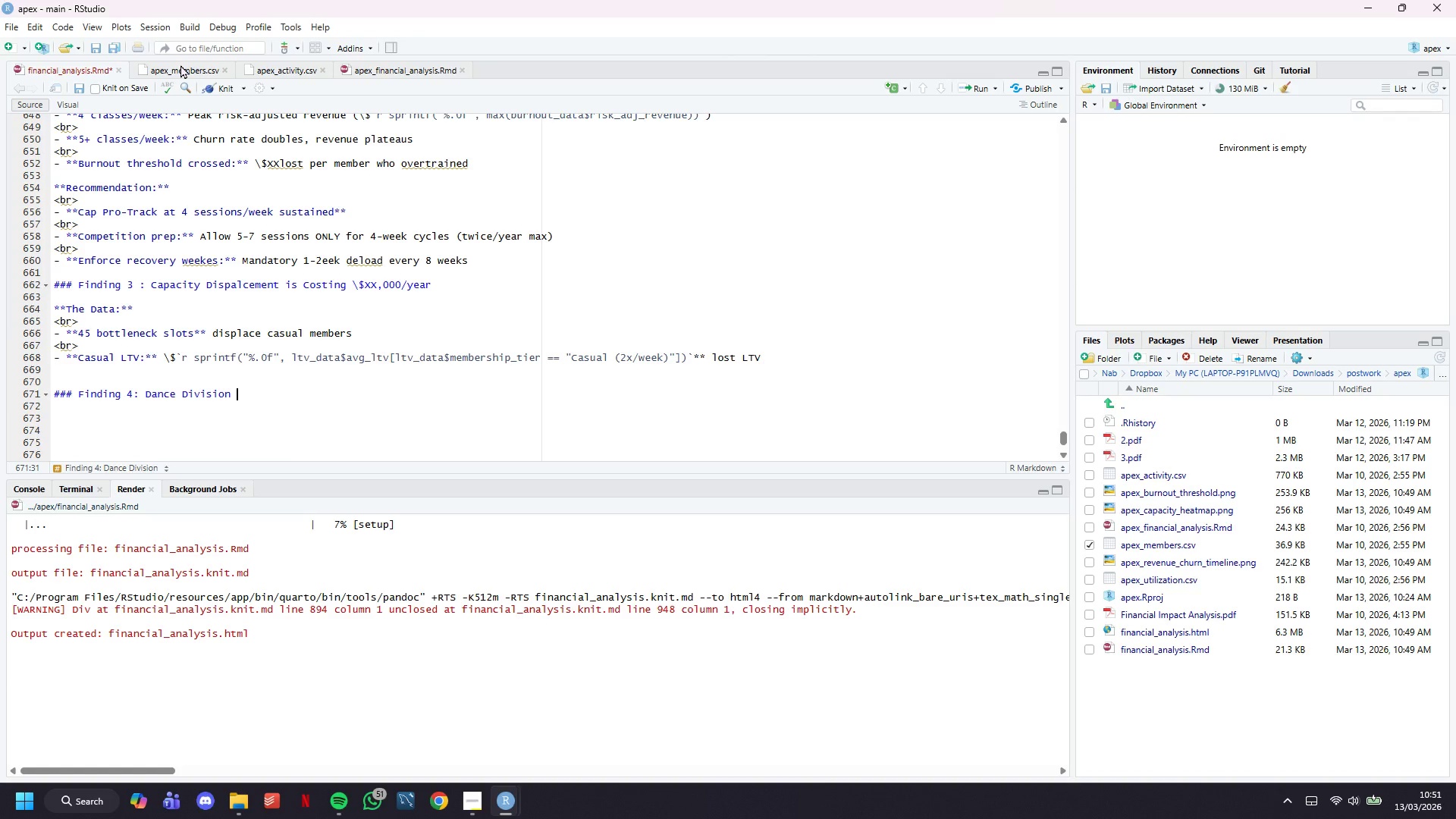 
type(iis )
key(Backspace)
key(Backspace)
key(Backspace)
type(s a Hidden Gem)
 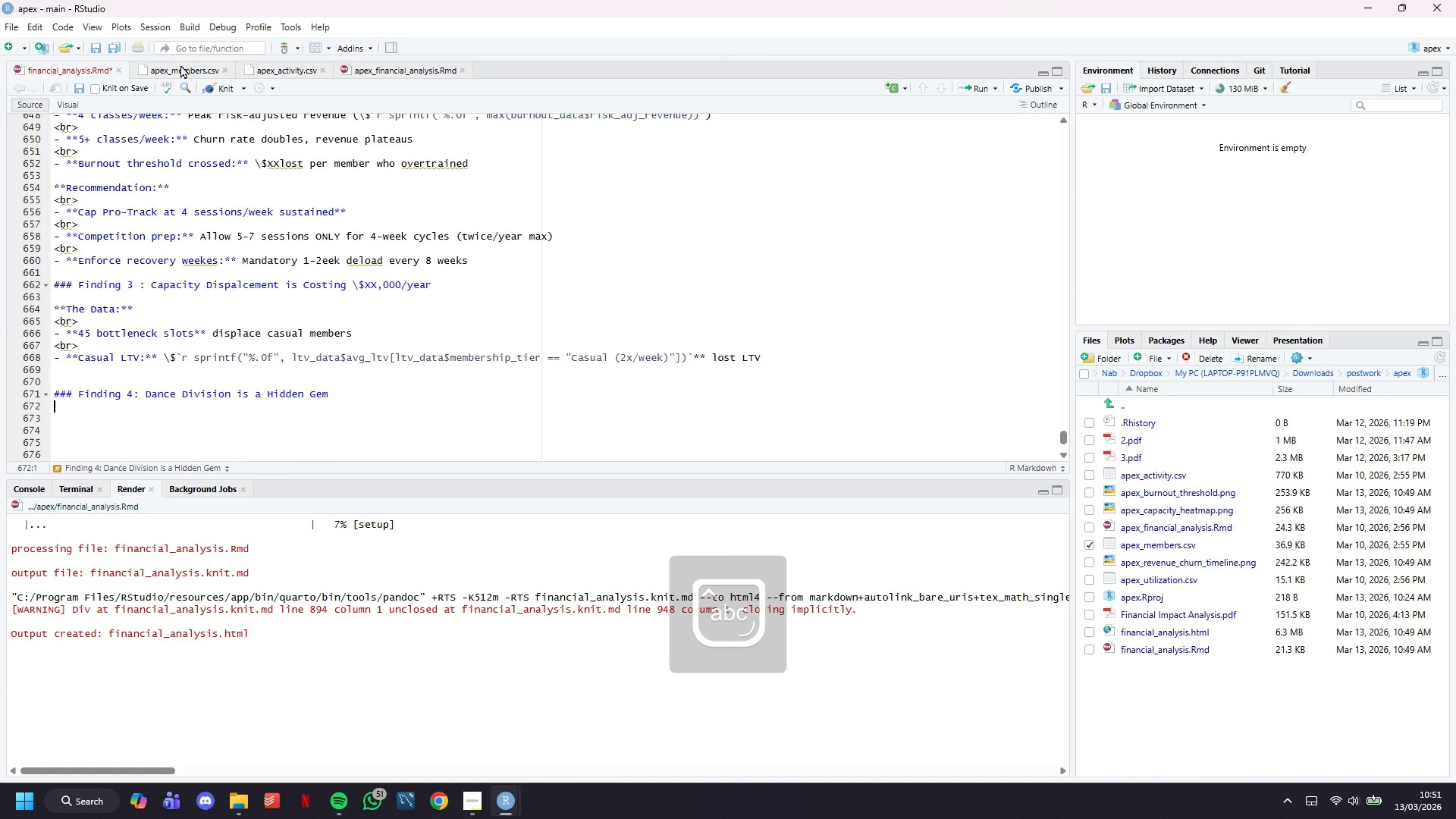 
key(Enter)
 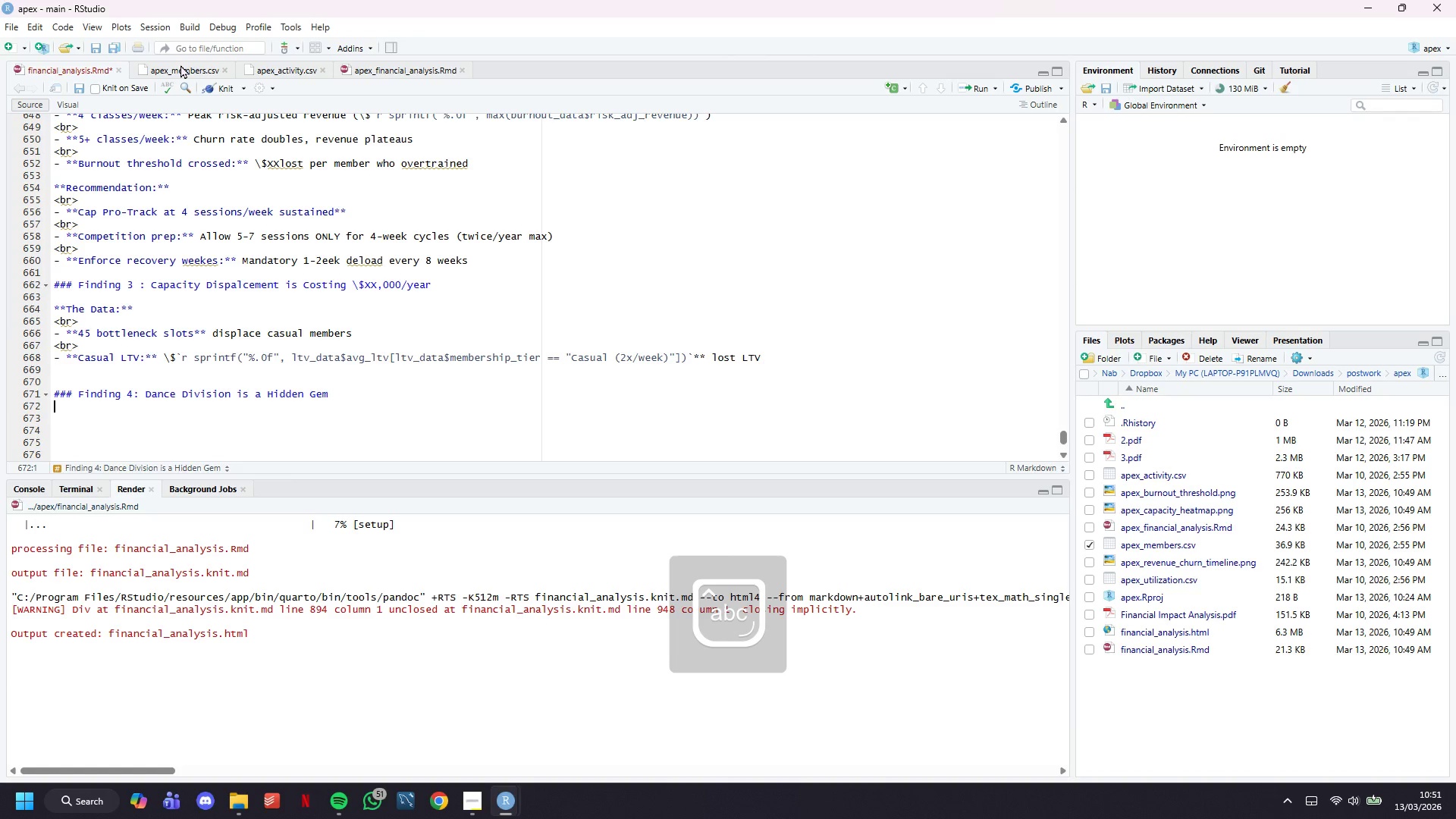 
key(Enter)
 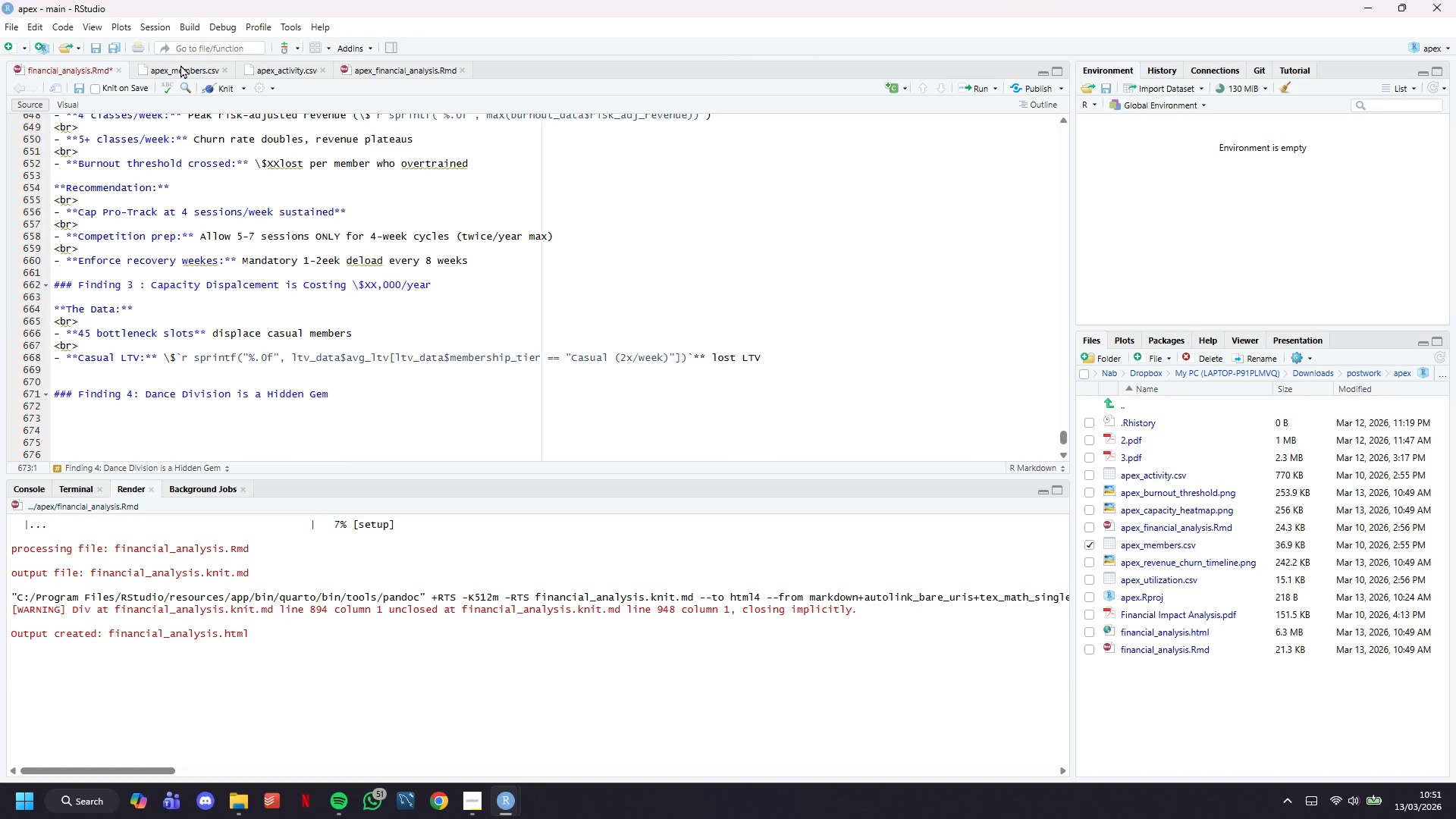 
type(****)
 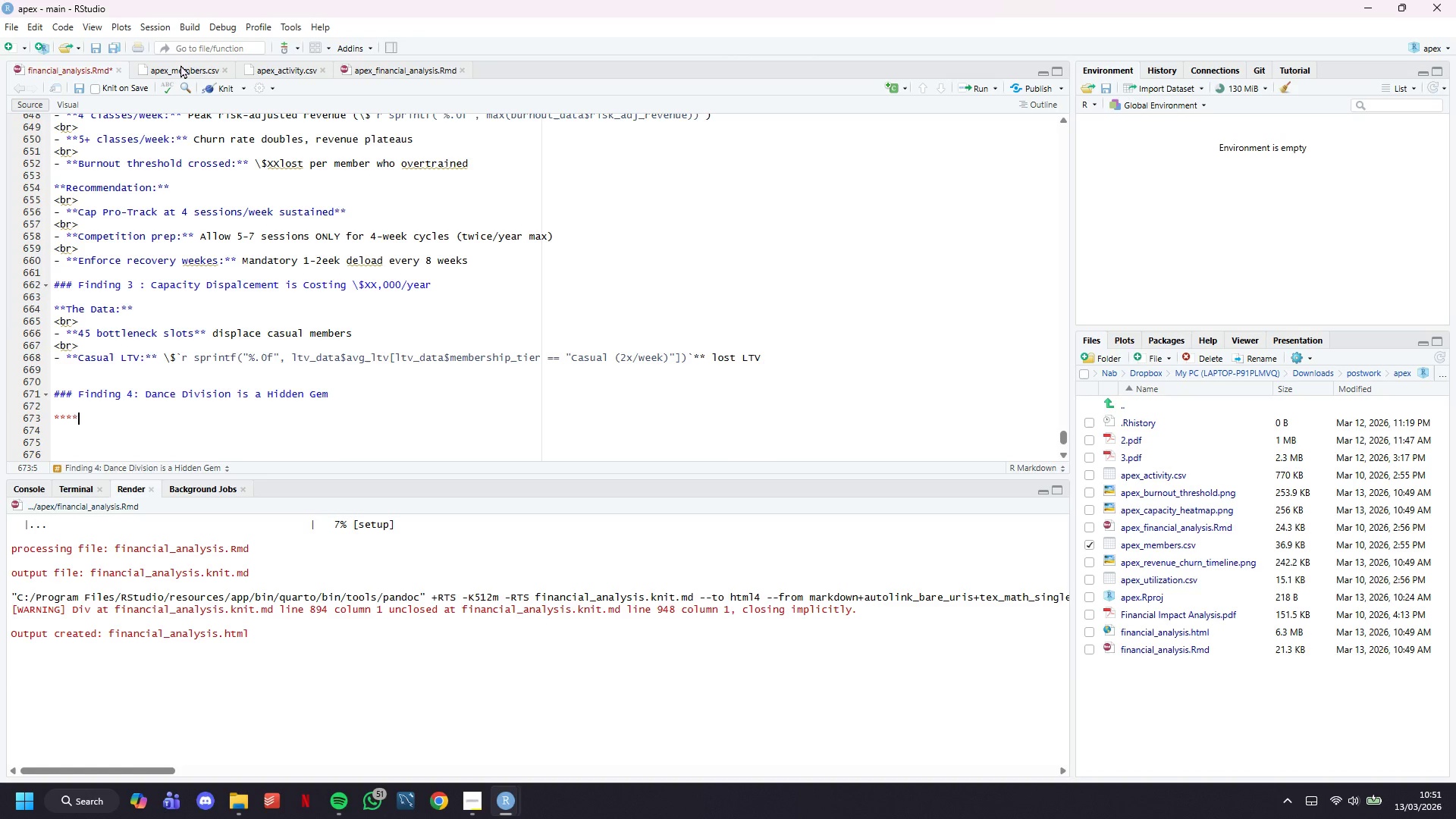 
key(ArrowLeft)
 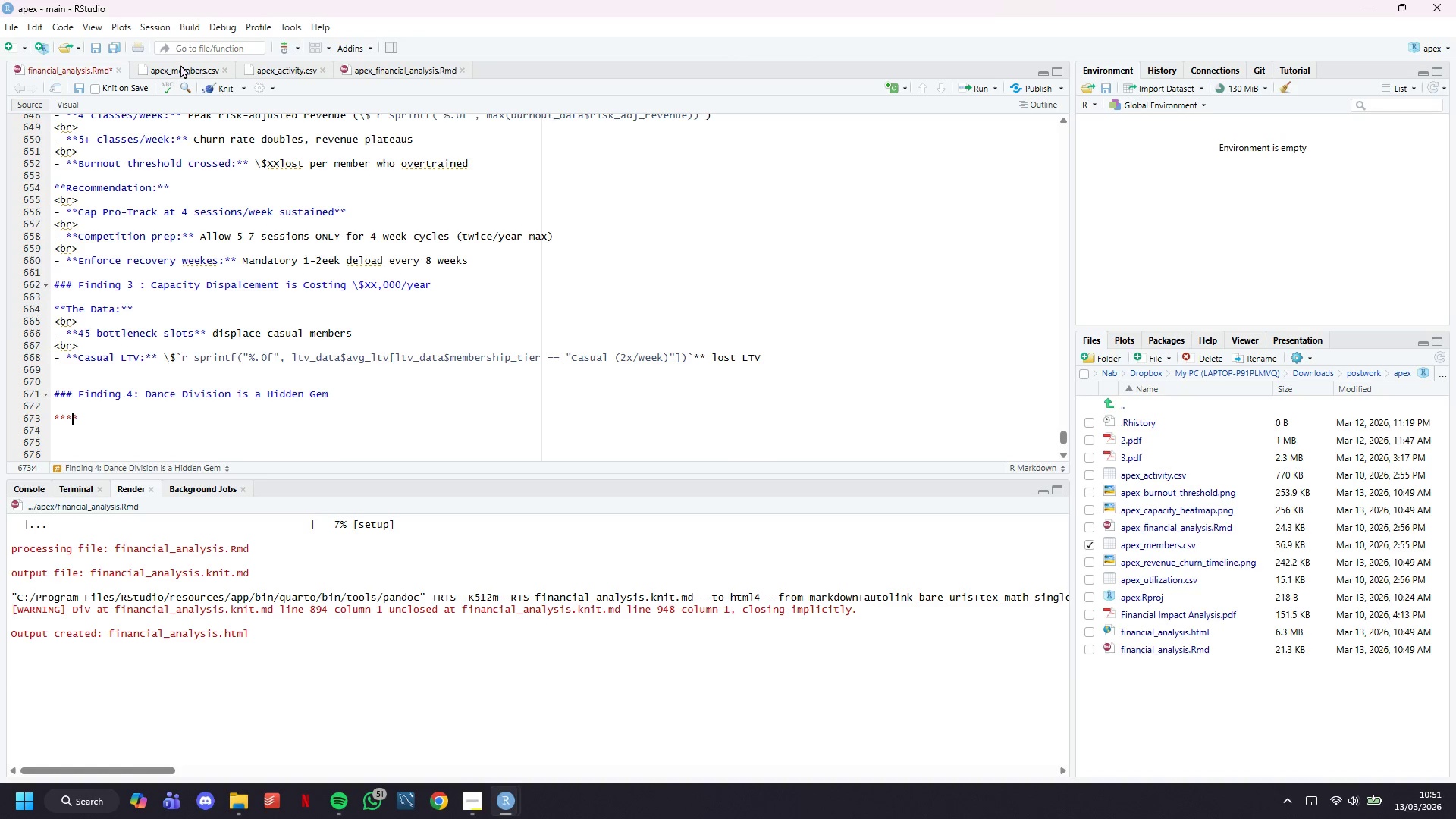 
key(ArrowLeft)
 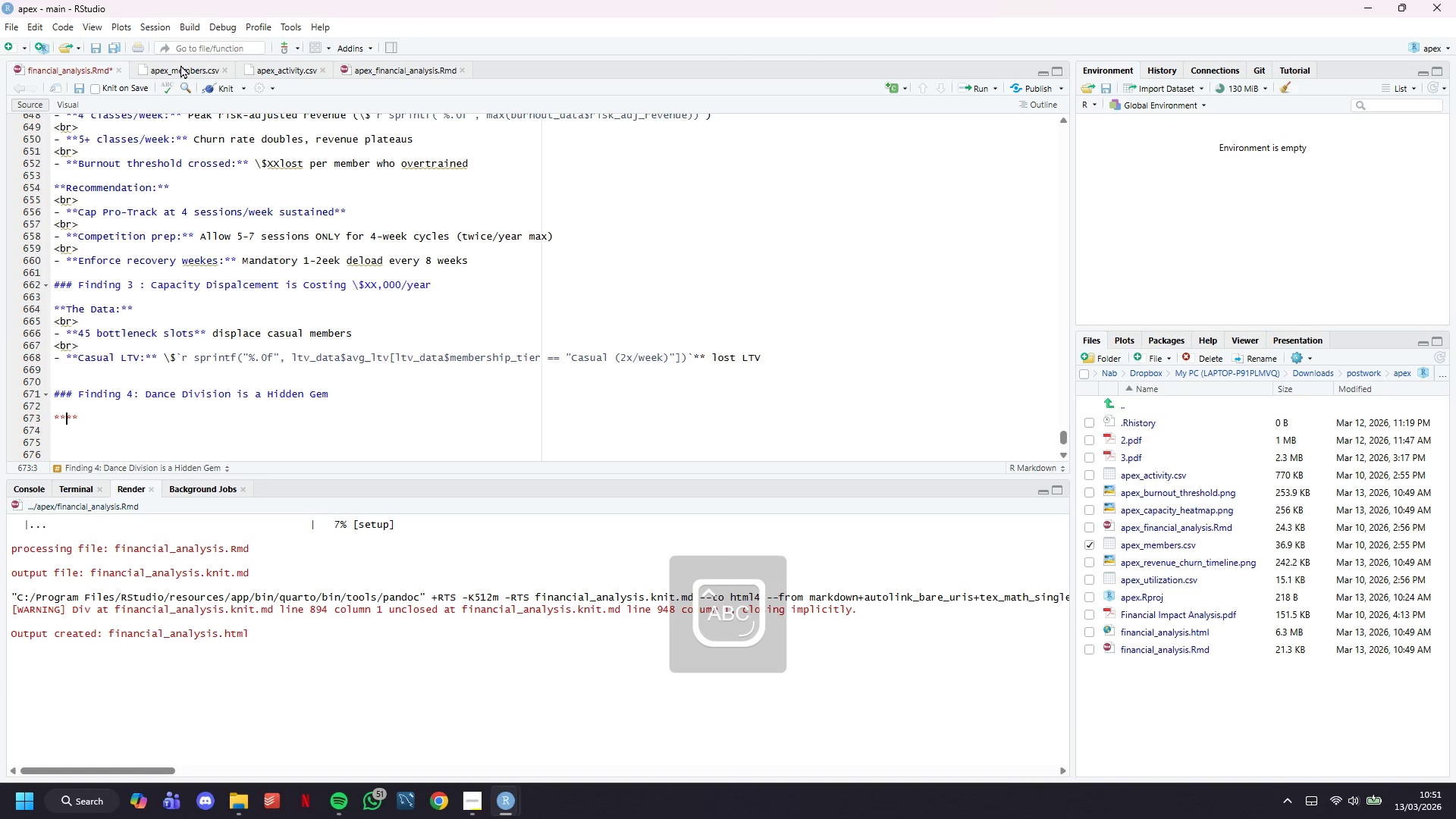 
type(The Data:)
 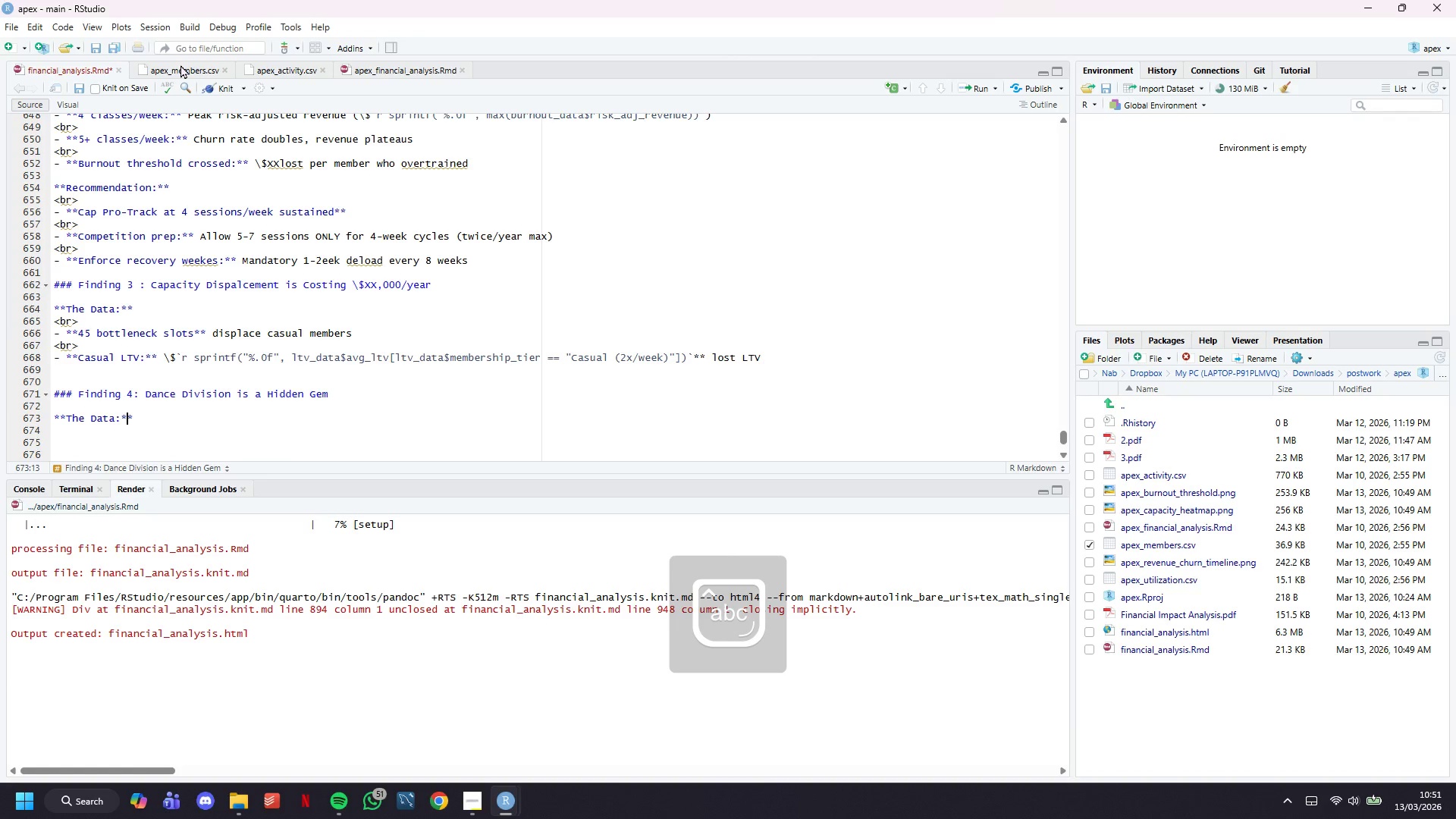 
 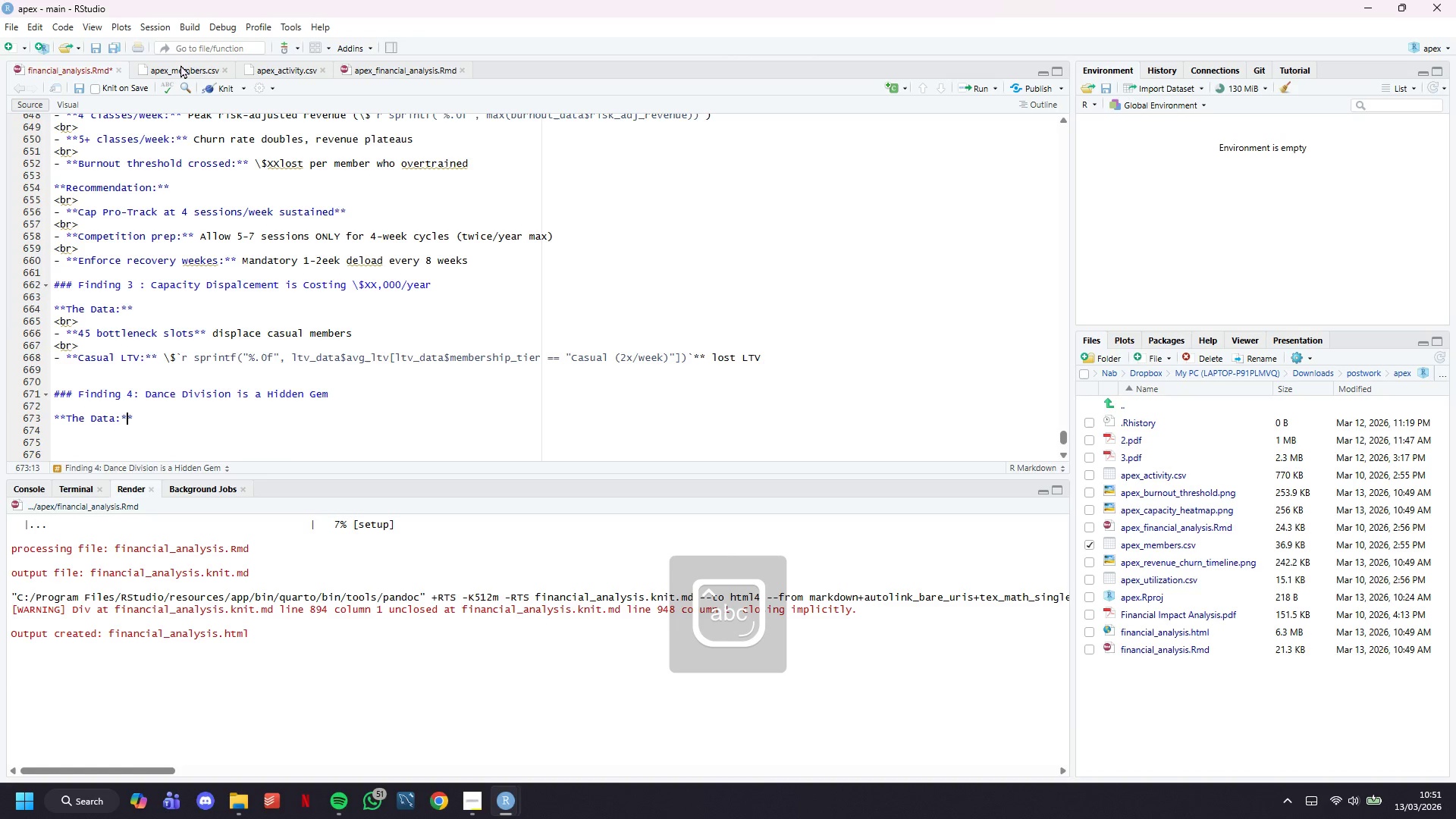 
key(ArrowRight)
 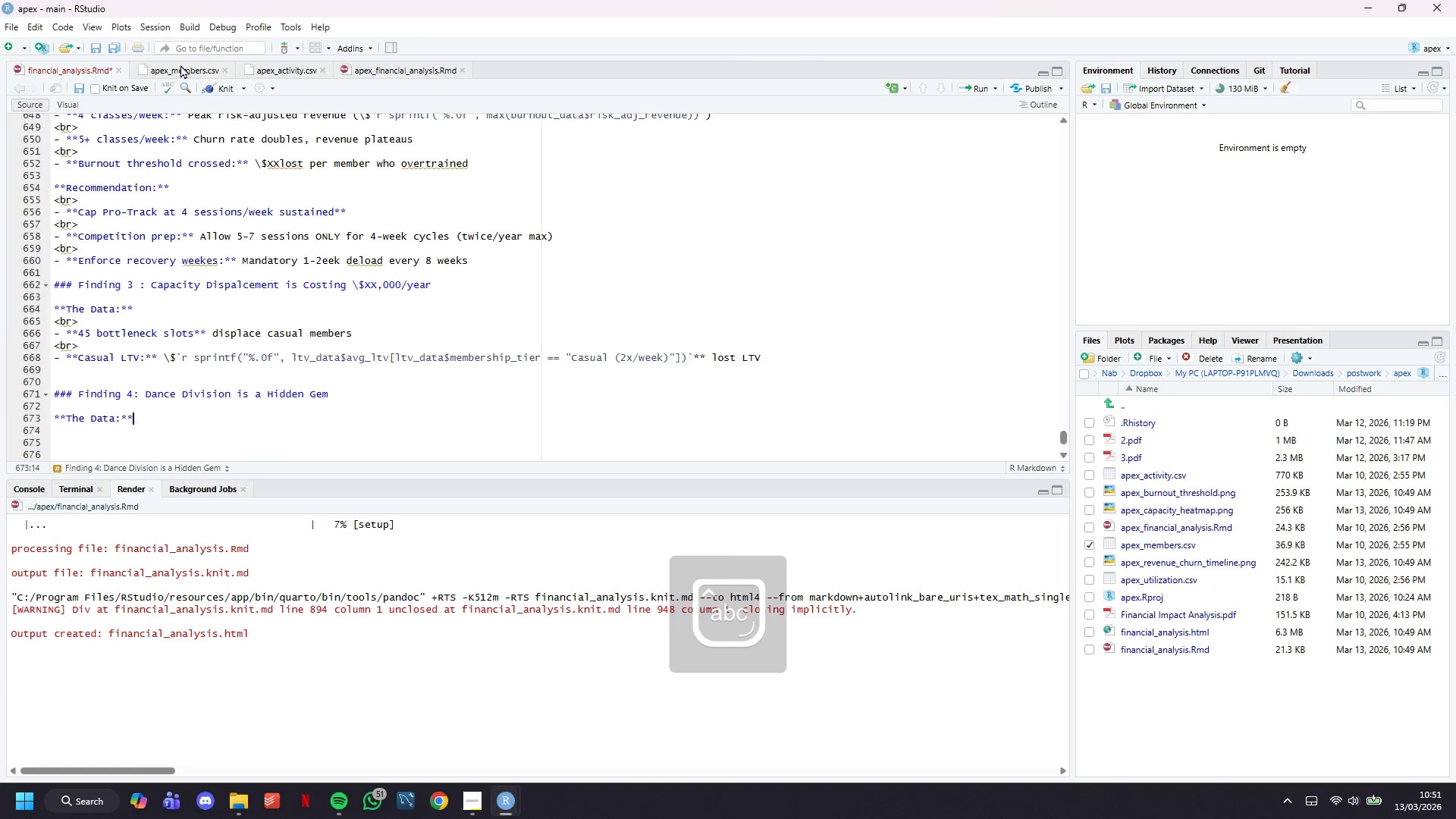 
key(ArrowRight)
 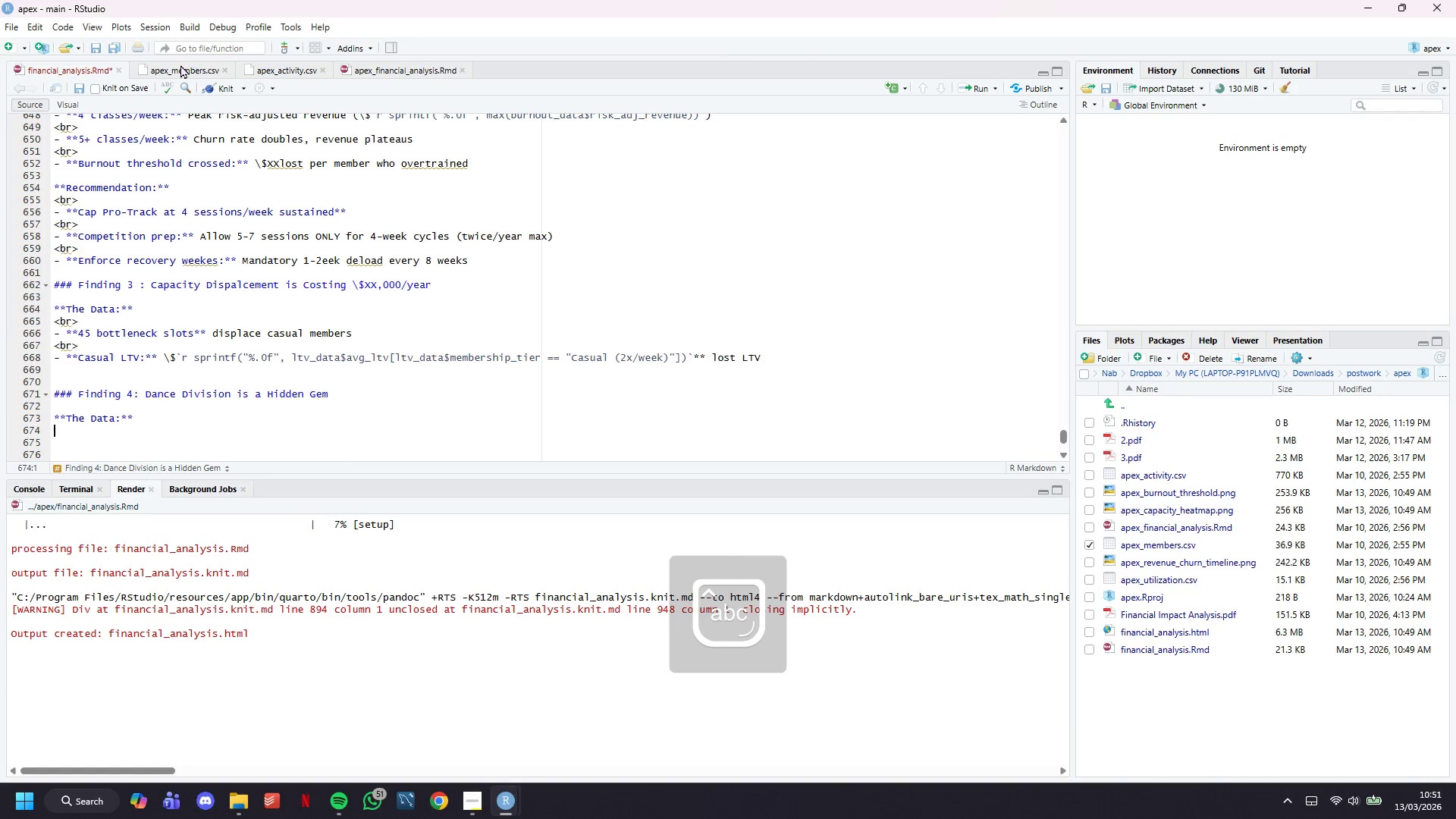 
key(Enter)
 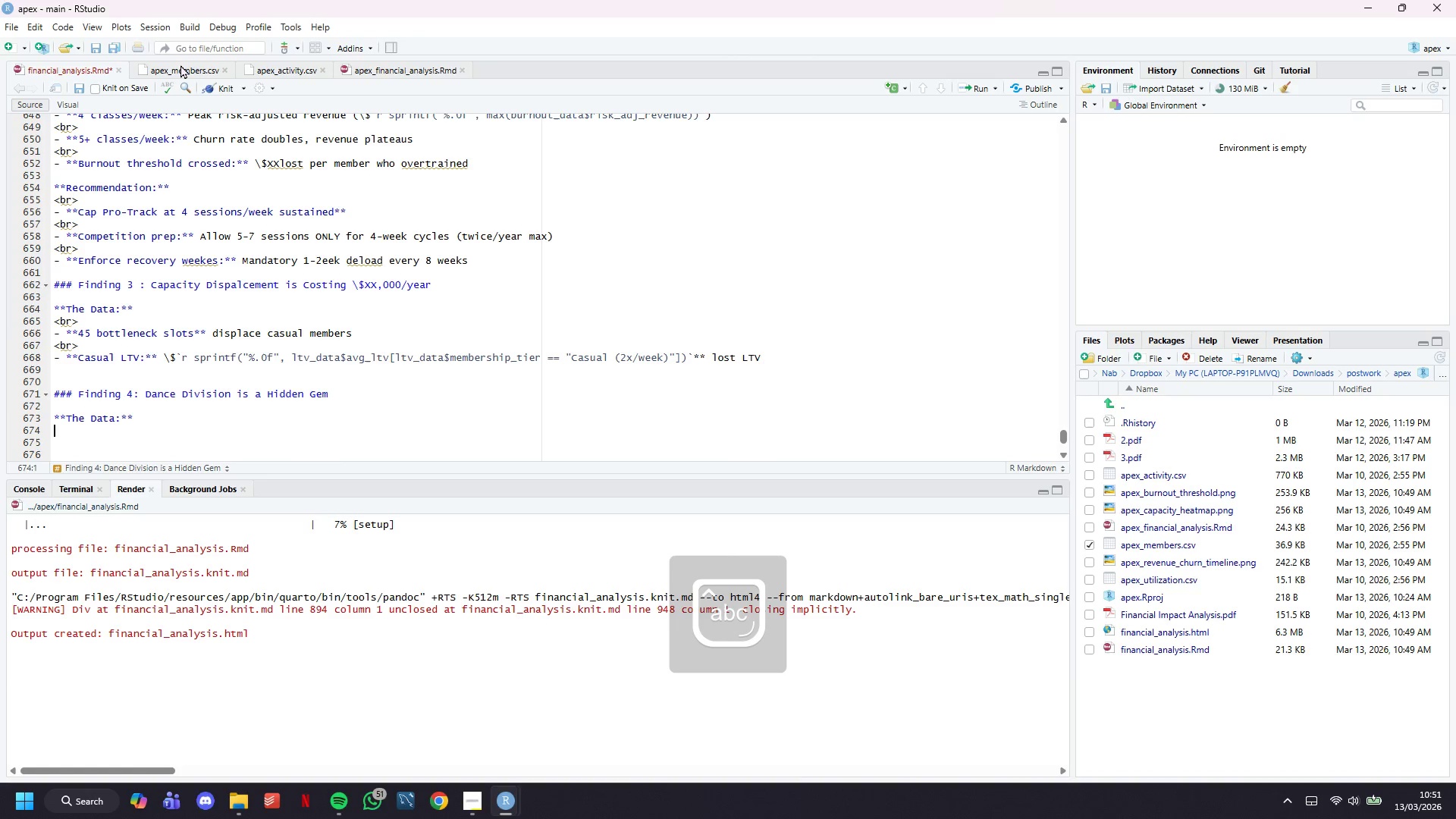 
key(Enter)
 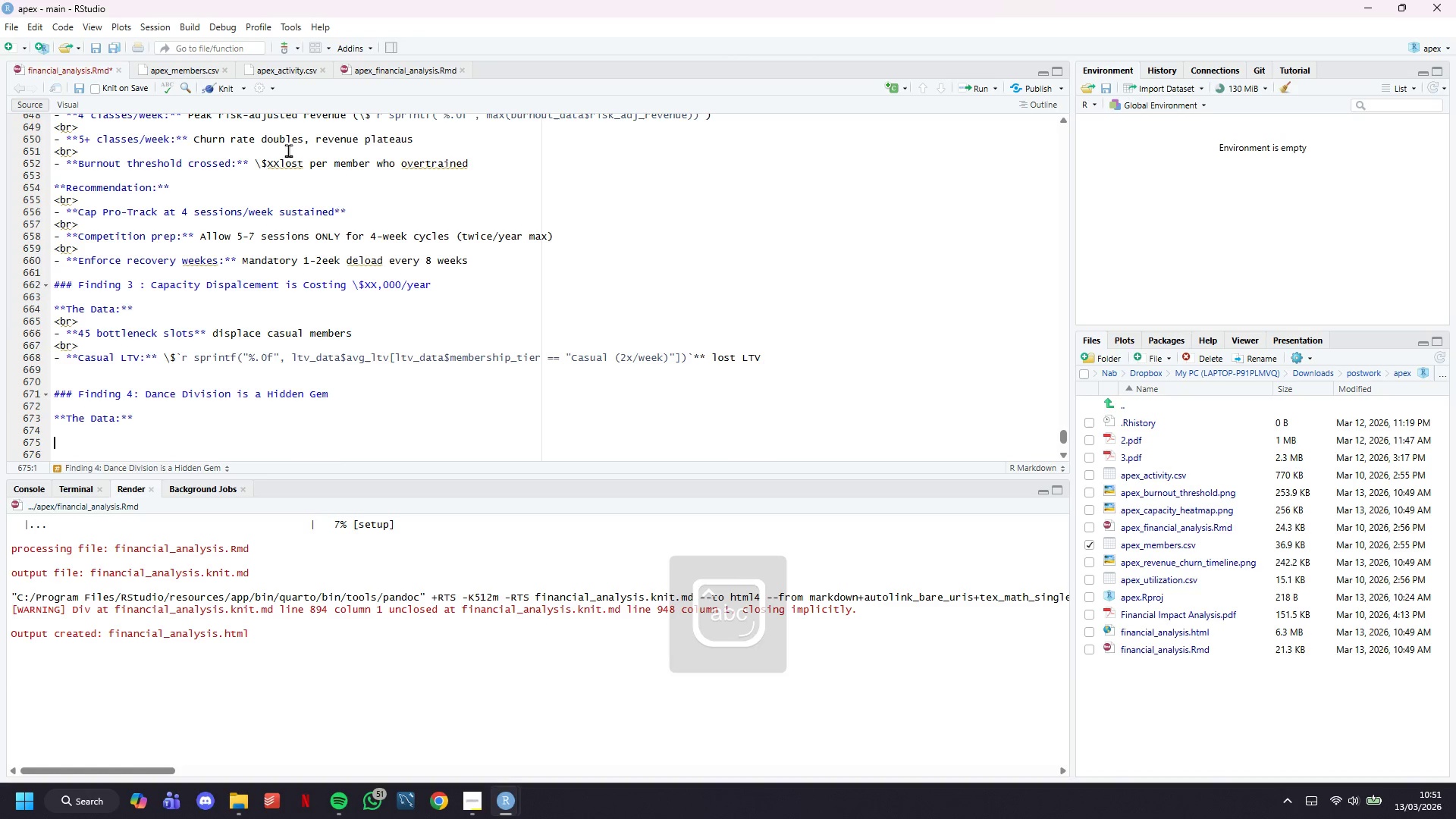 
scroll: coordinate [332, 162], scroll_direction: down, amount: 5.0
 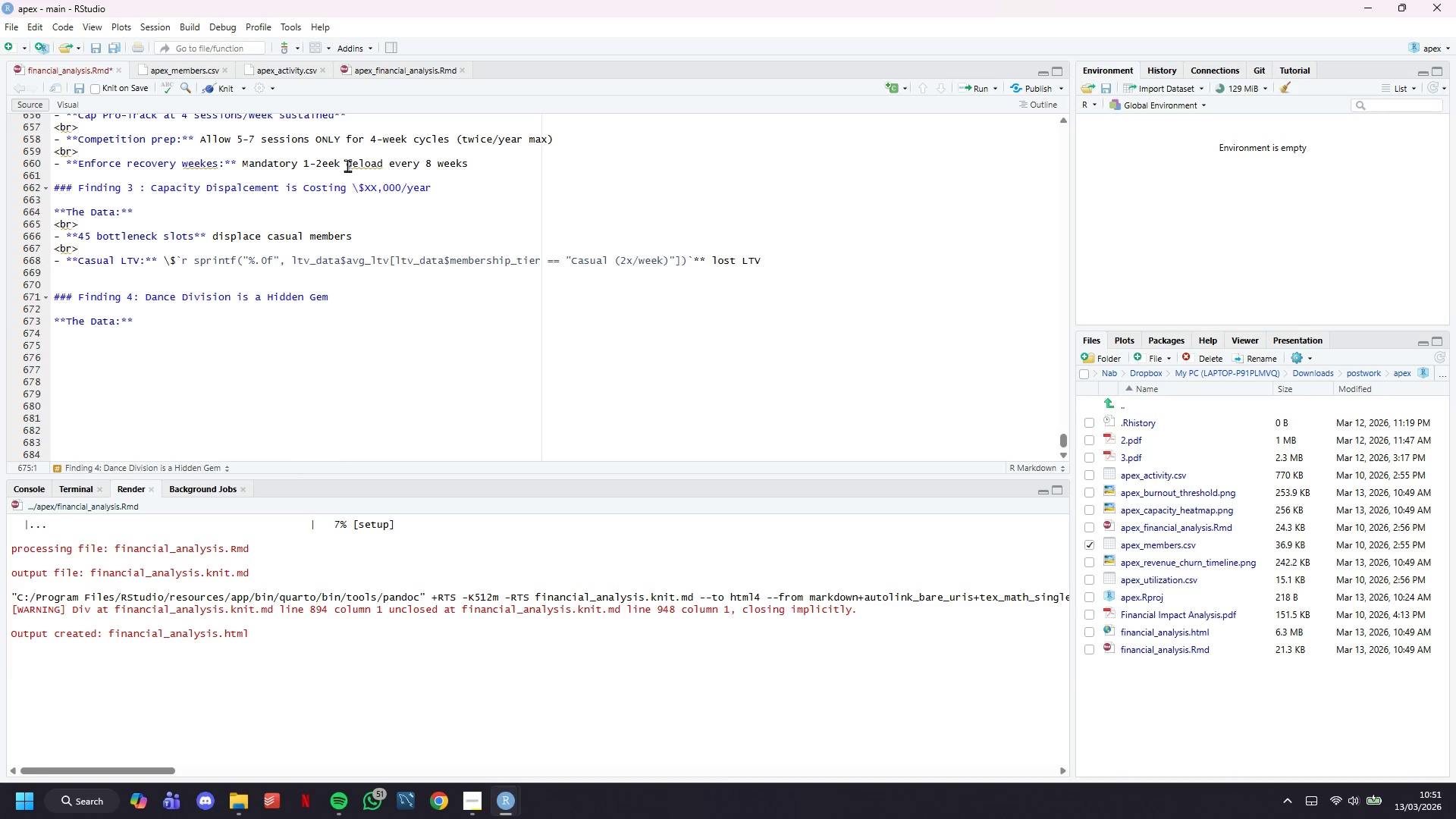 
wait(17.22)
 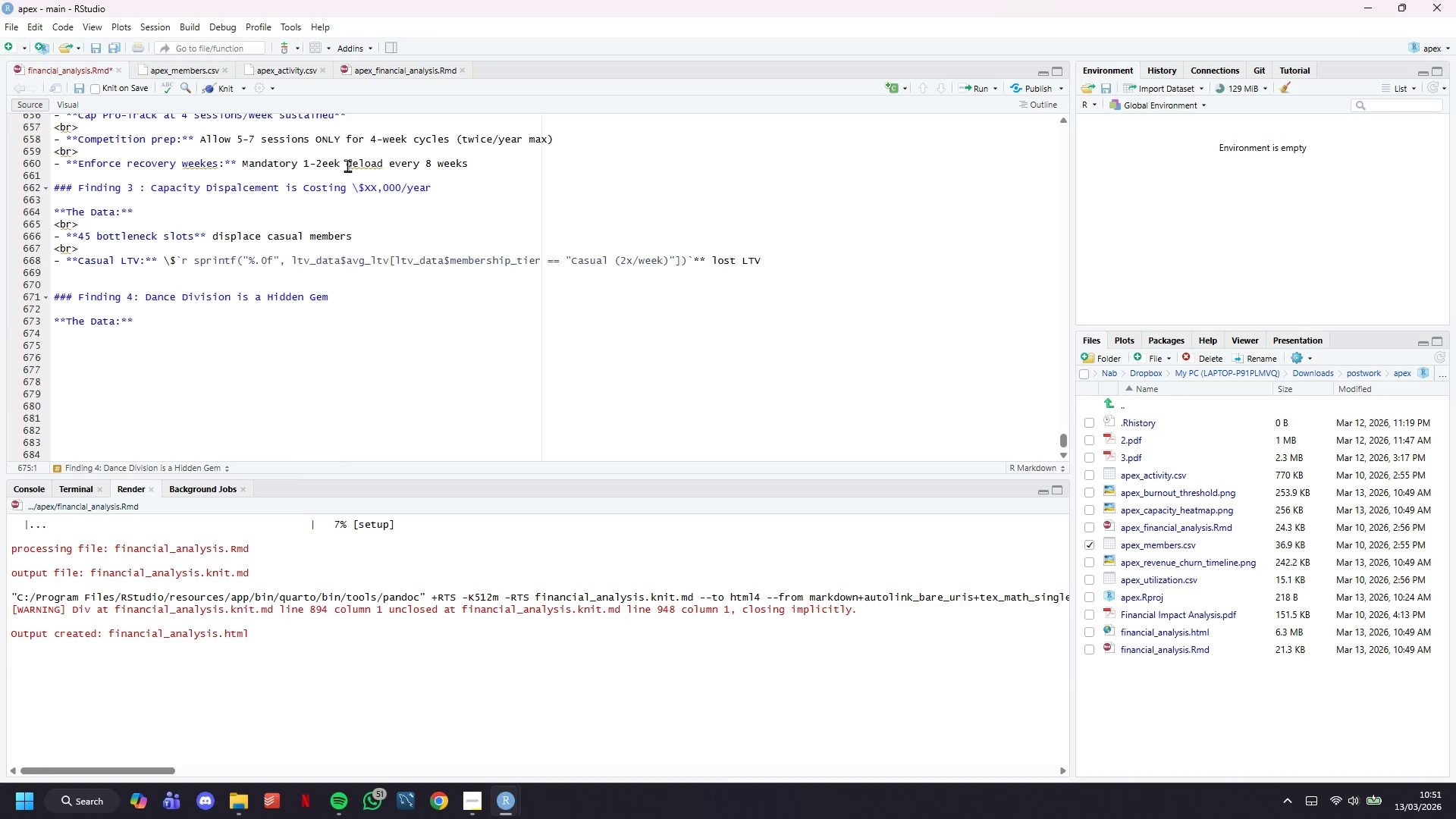 
scroll: coordinate [274, 140], scroll_direction: down, amount: 2.0
 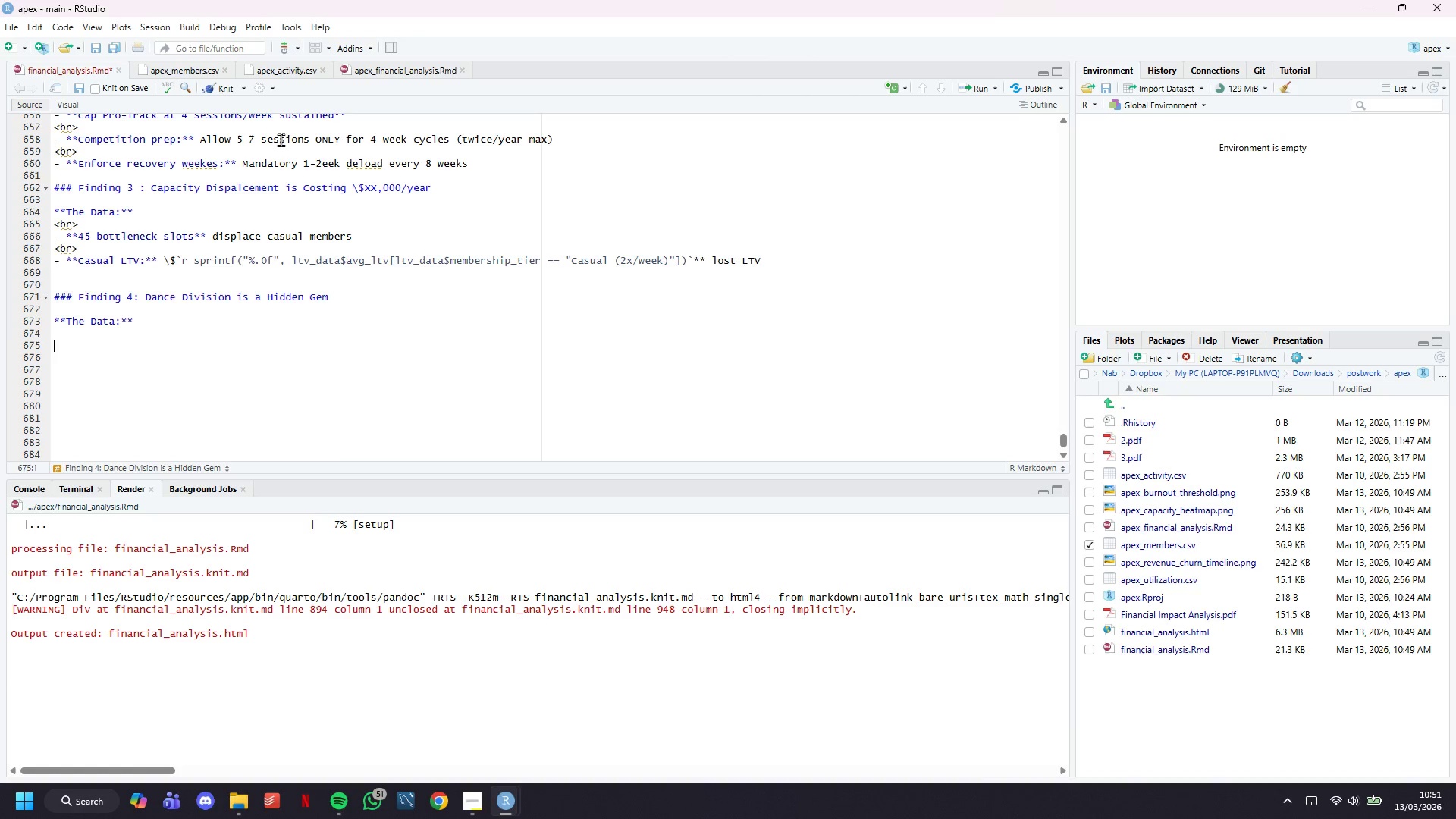 
key(Backspace)
type(<br>)
 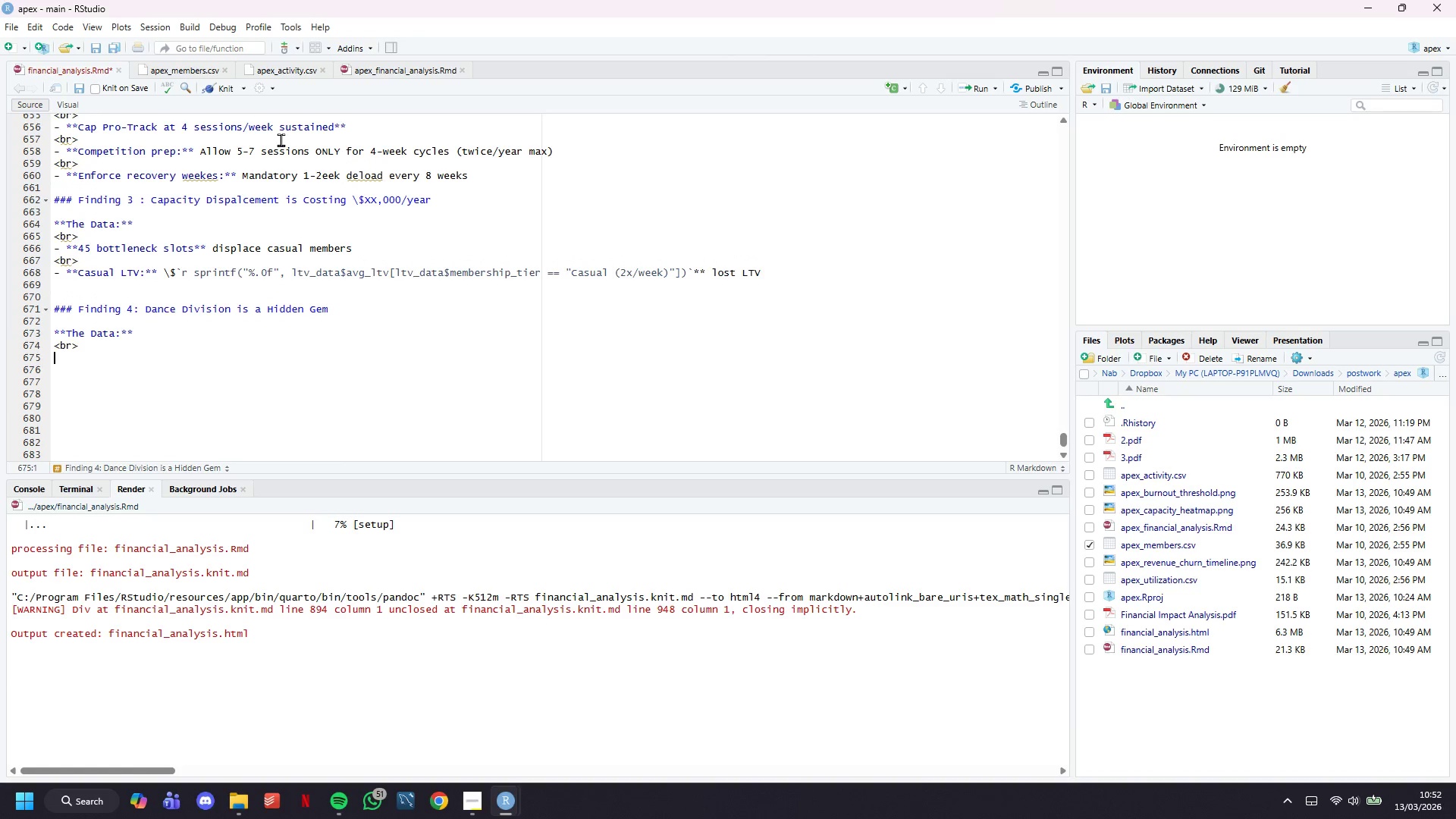 
 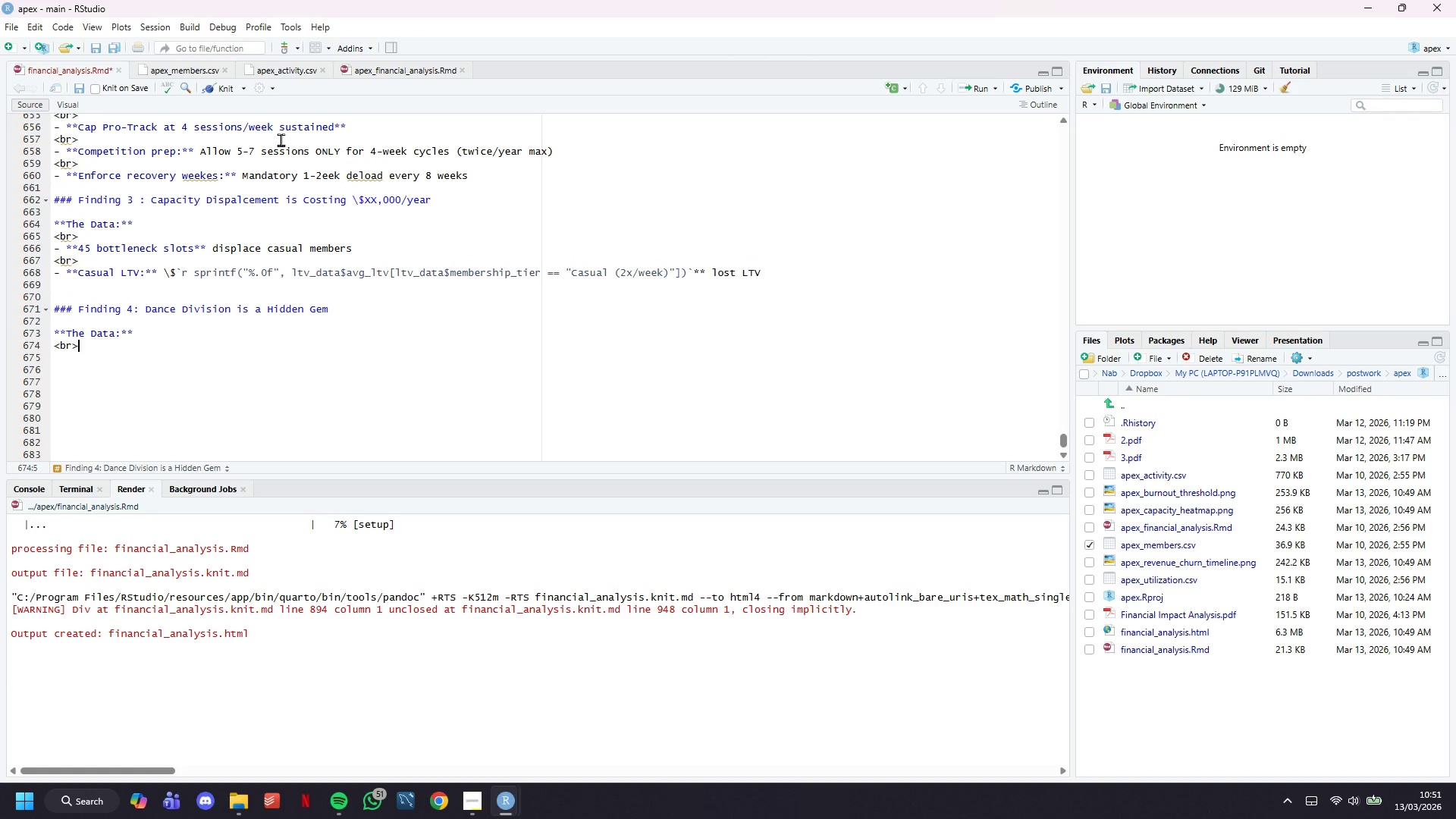 
key(Enter)
 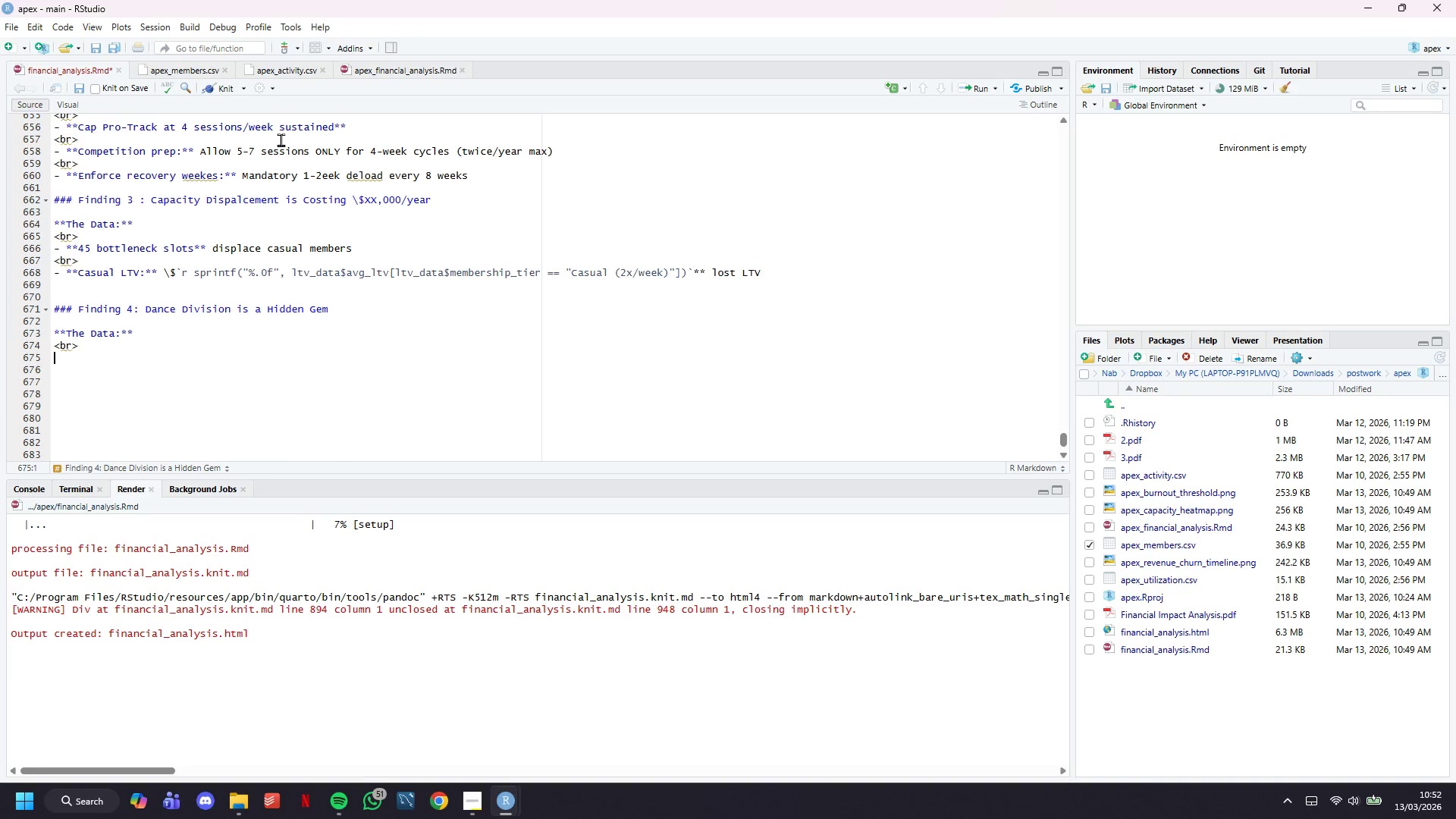 
type(- ****)
 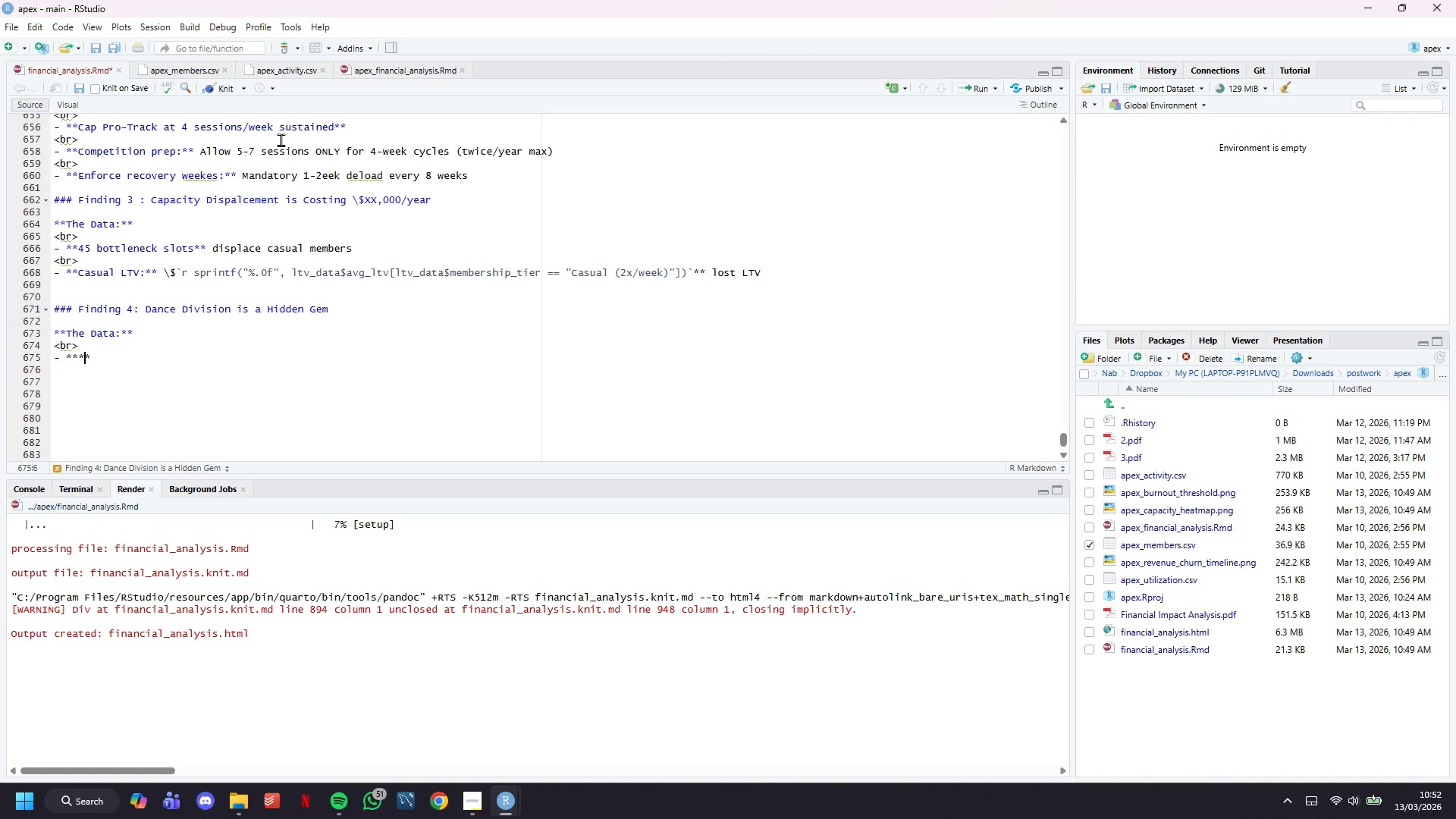 
 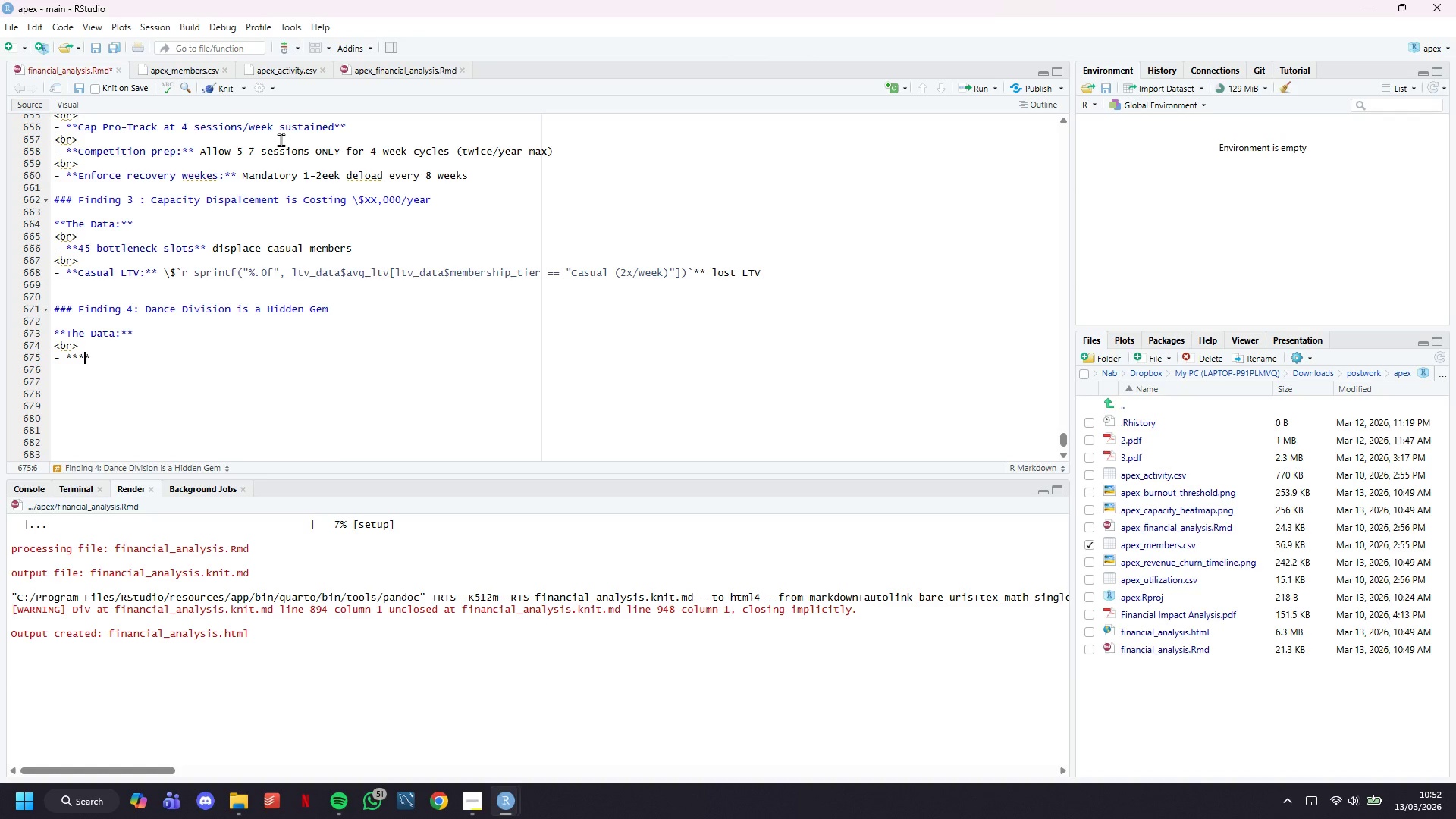 
key(ArrowLeft)
 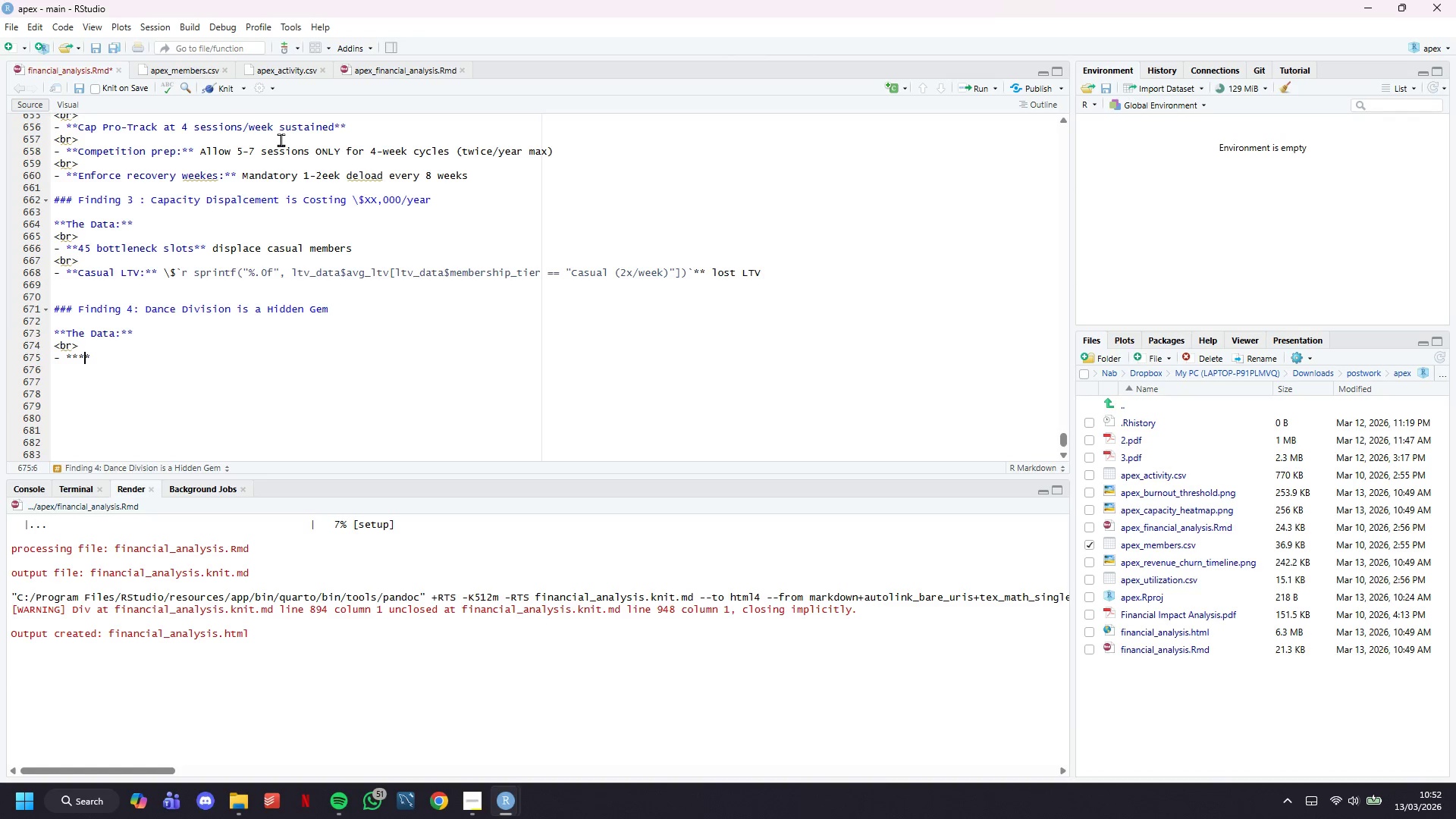 
key(ArrowLeft)
 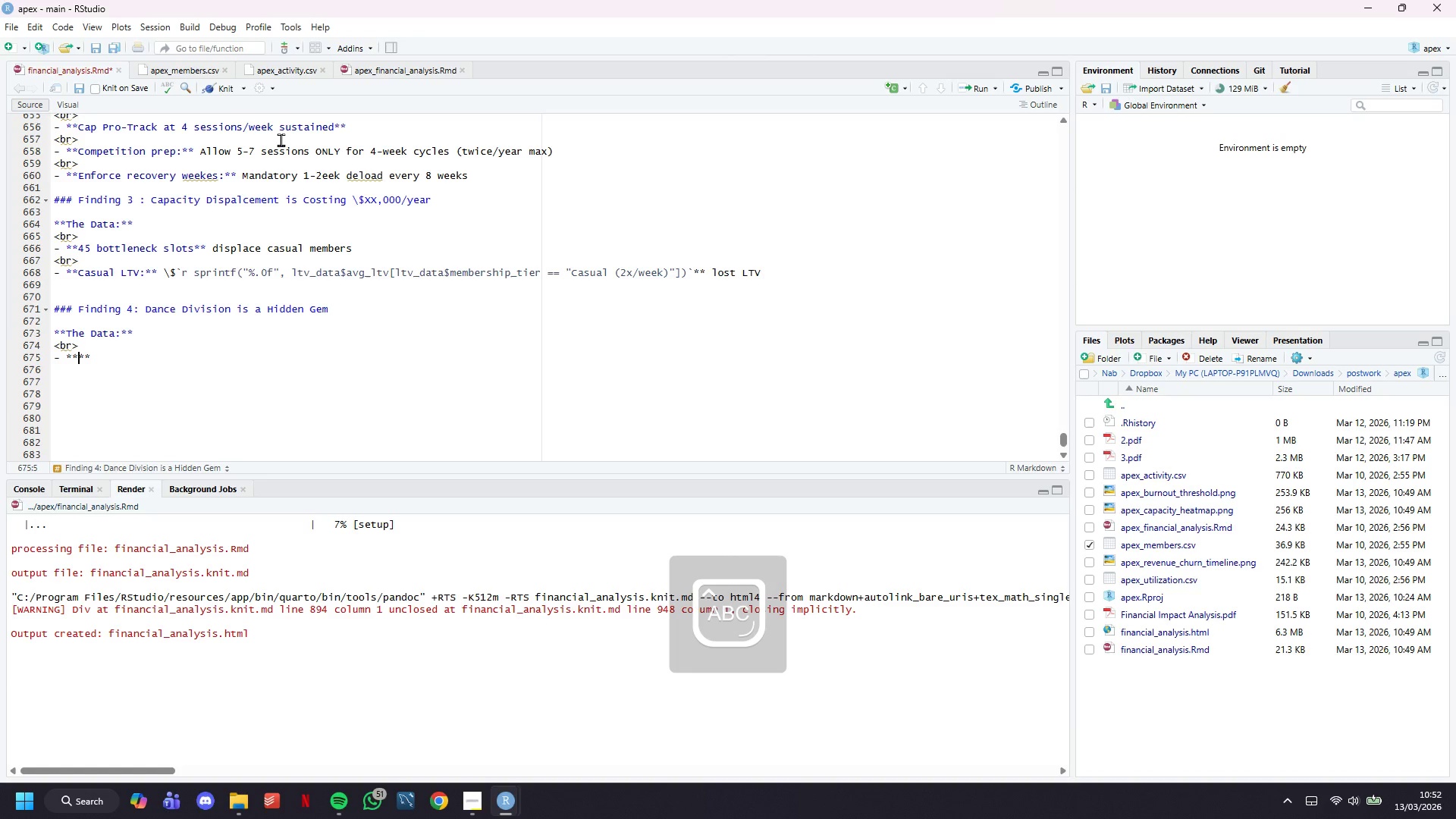 
type(Lower Injury D)
key(Backspace)
type(Rate:)
 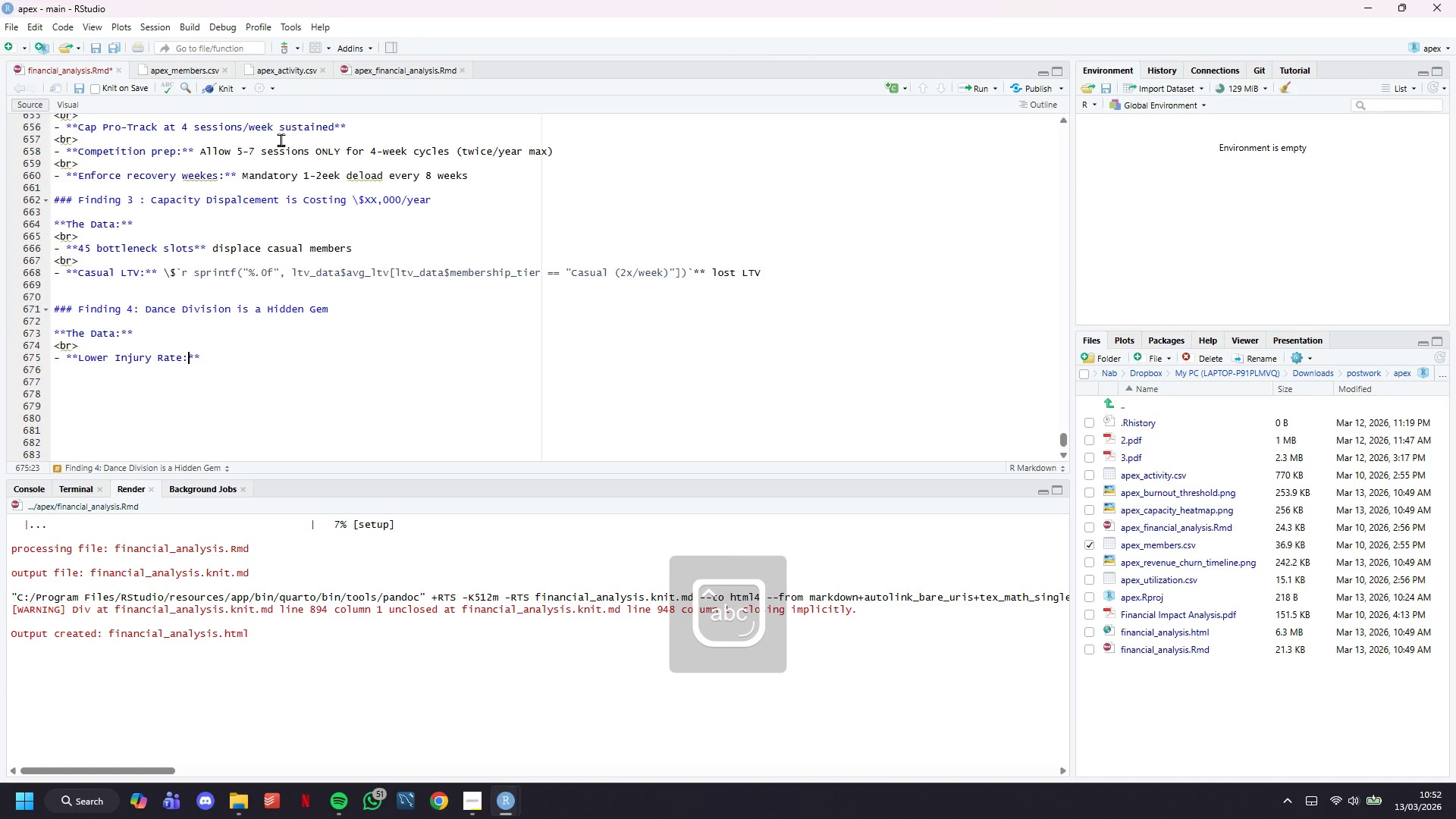 
key(ArrowRight)
 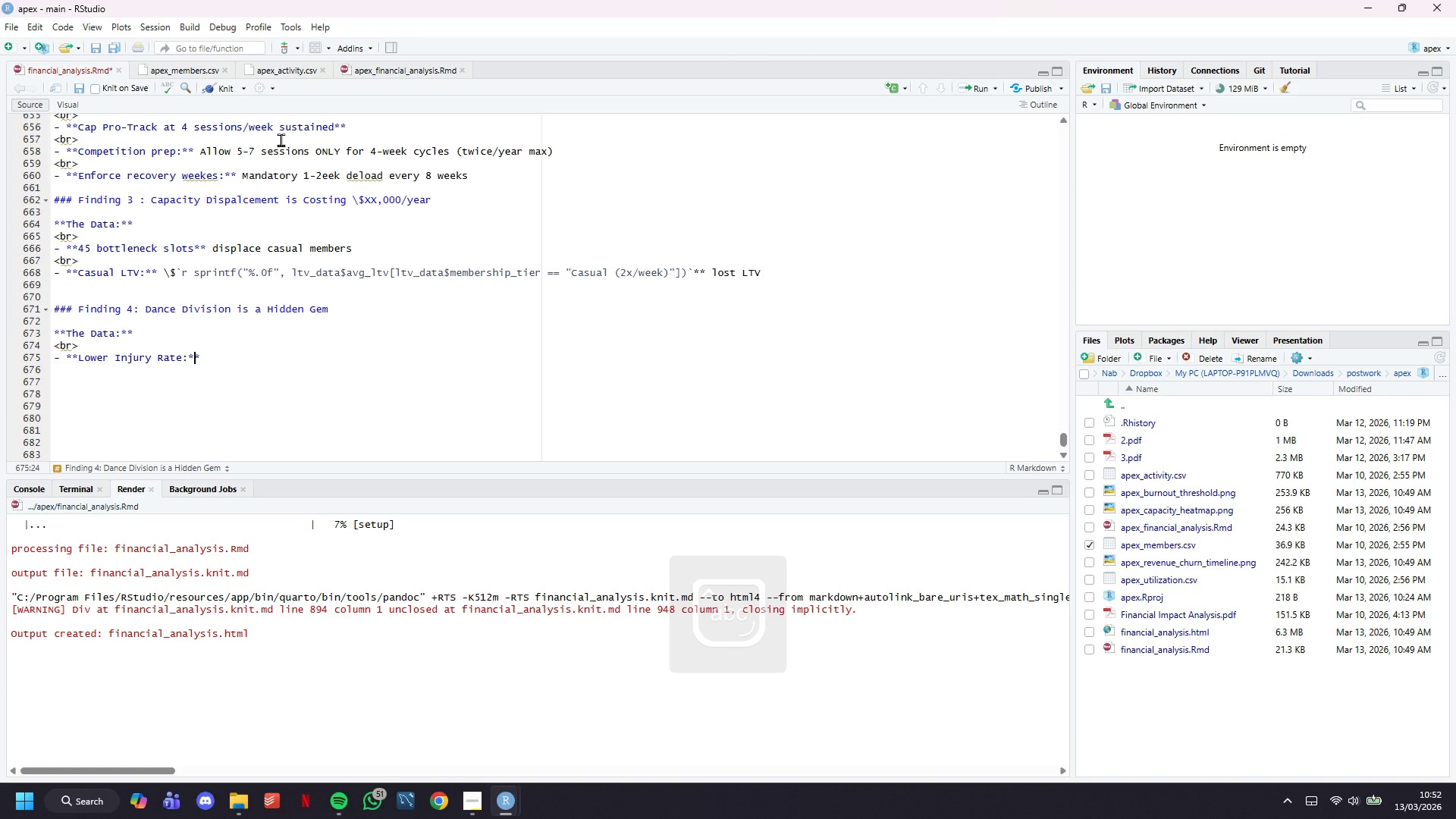 
key(ArrowRight)
 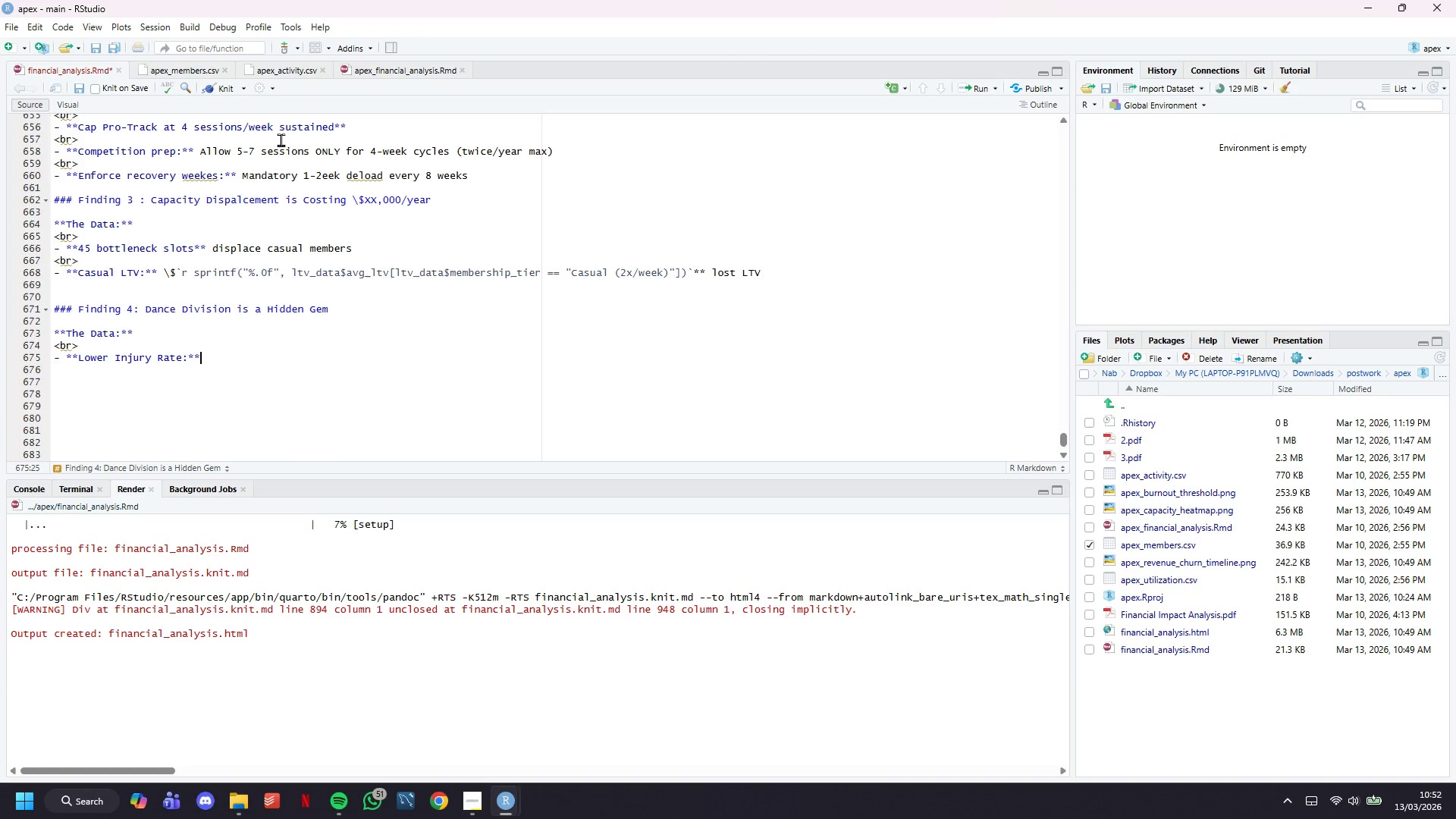 
key(Space)
 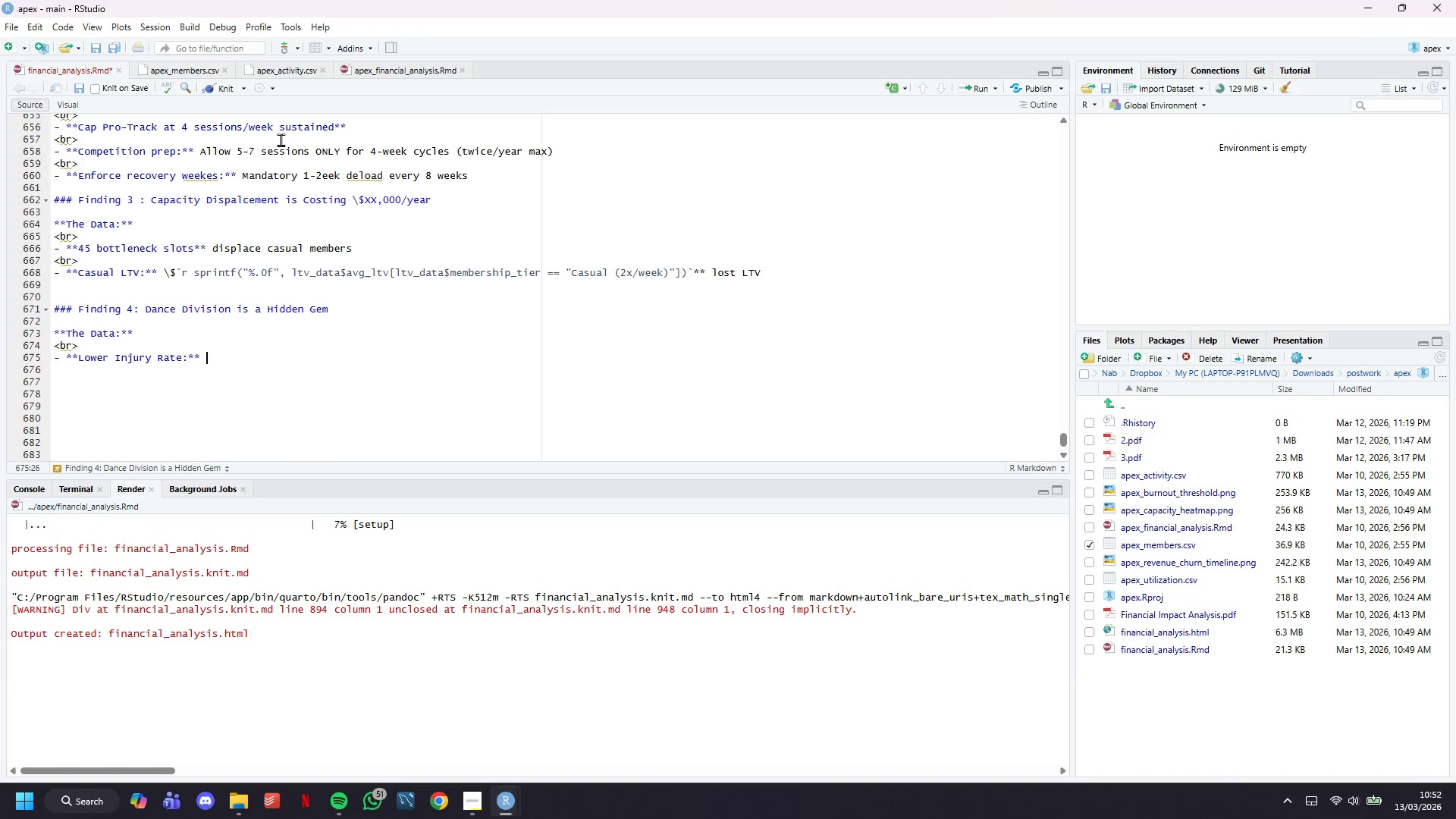 
key(Backquote)
 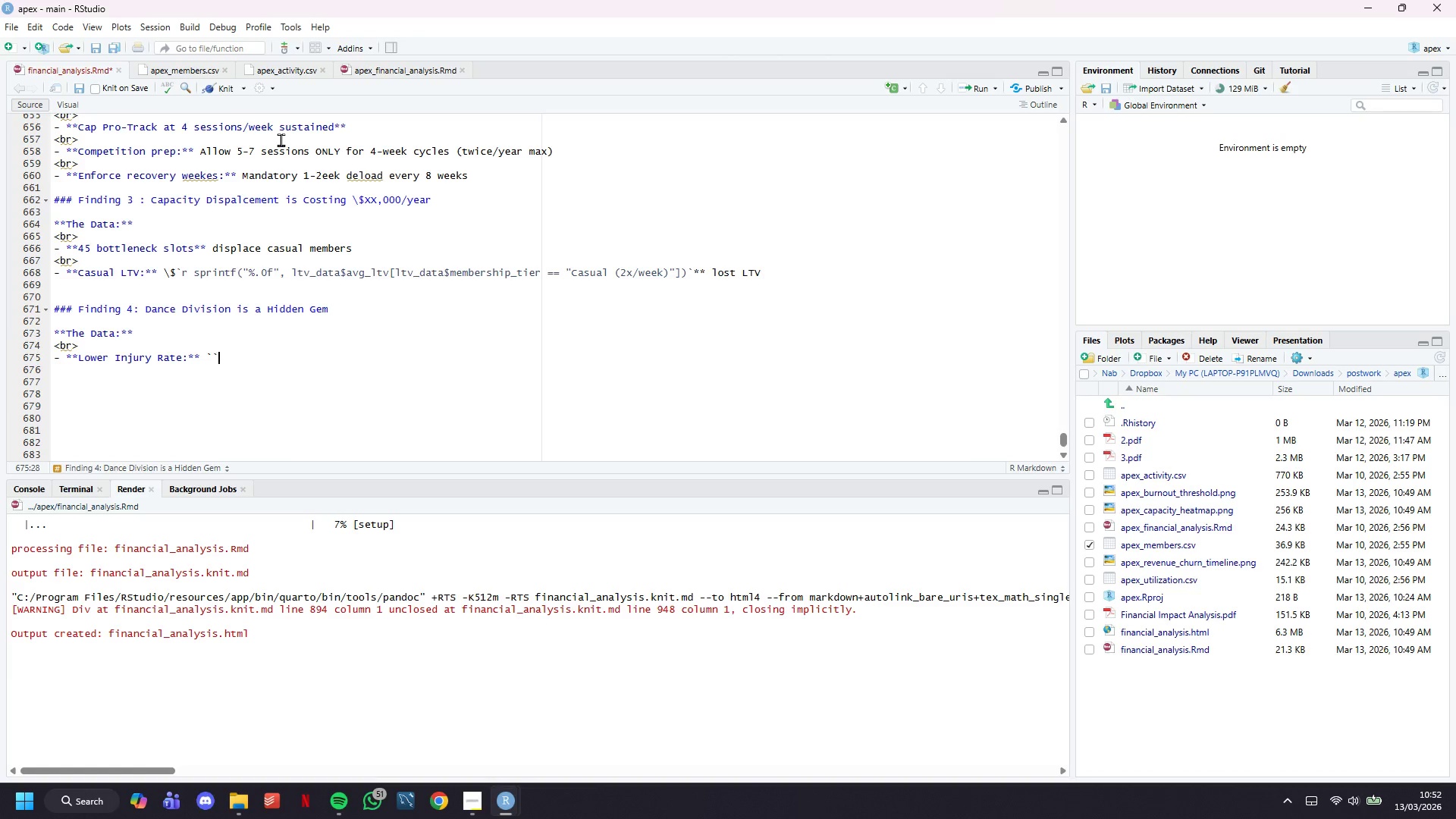 
key(Backquote)
 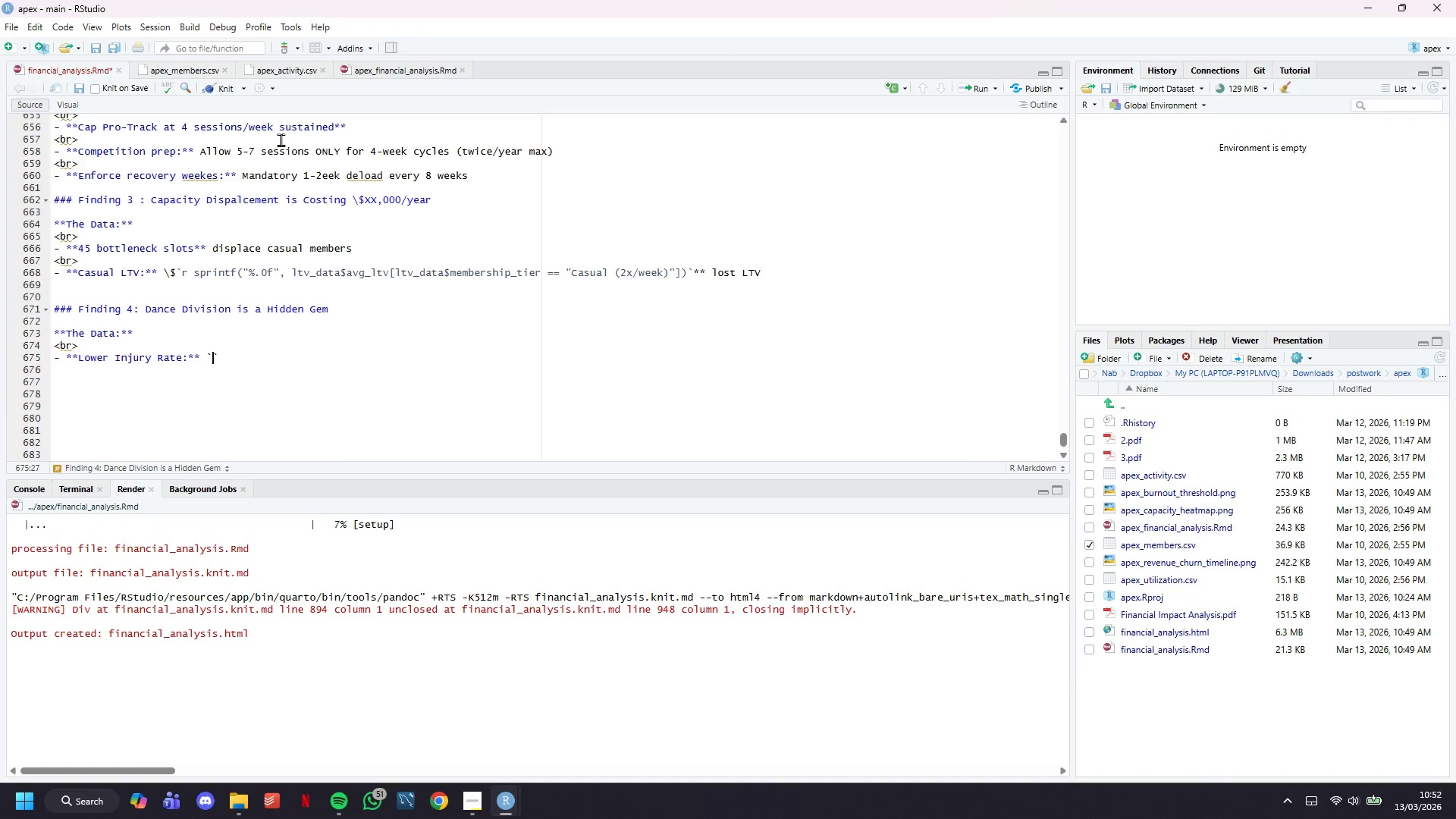 
key(ArrowLeft)
 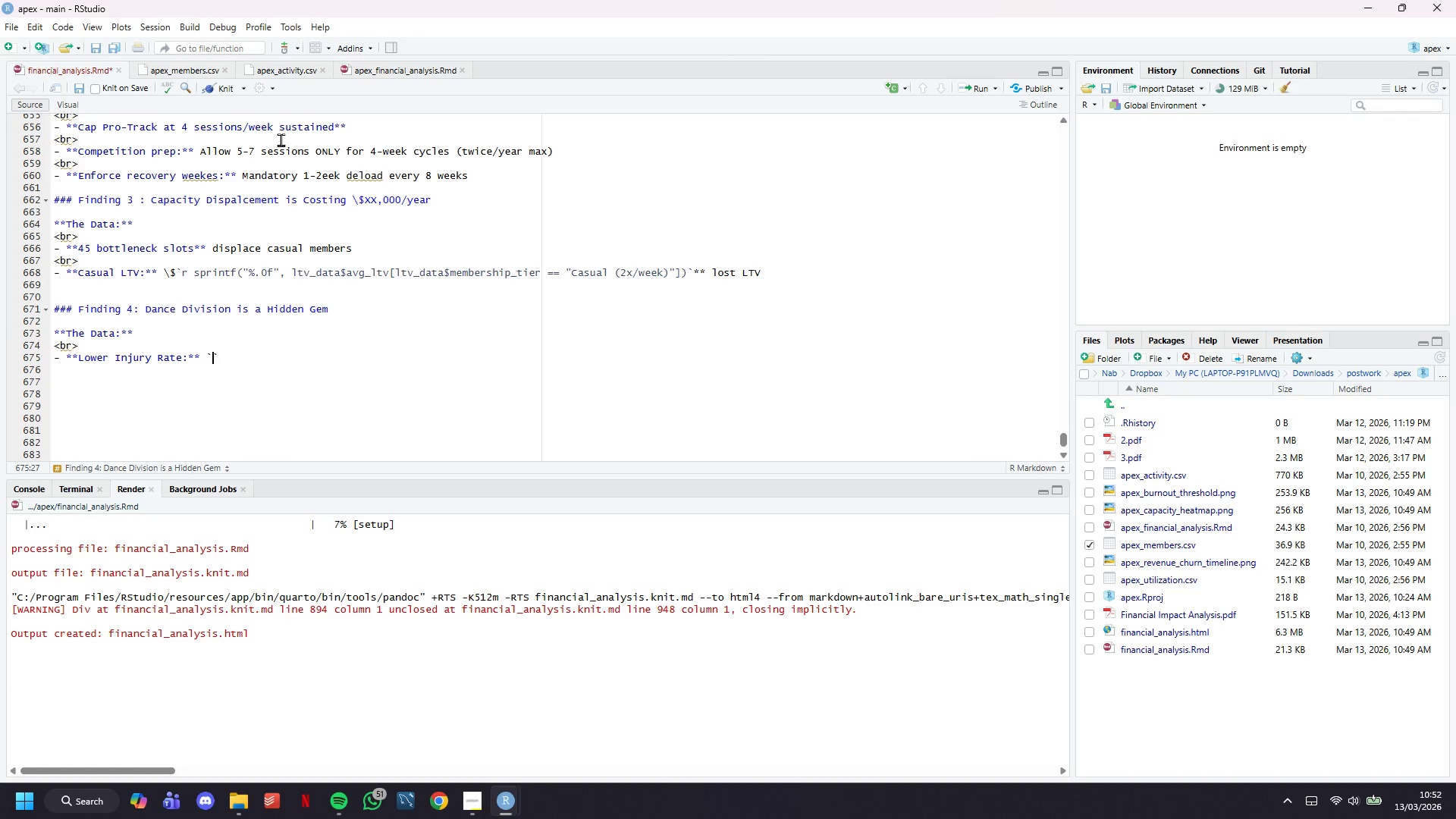 
type(r sprintf())
 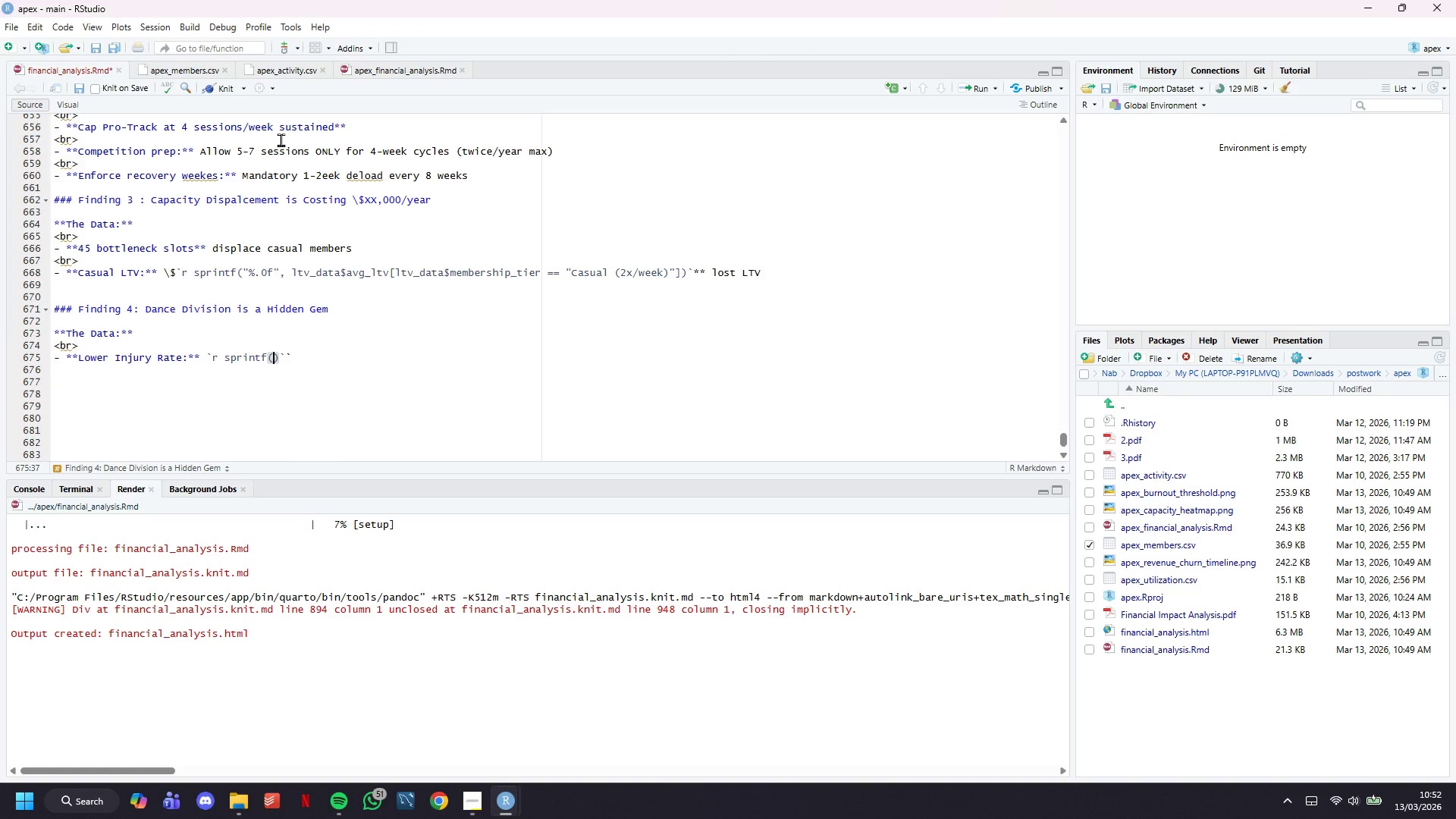 
 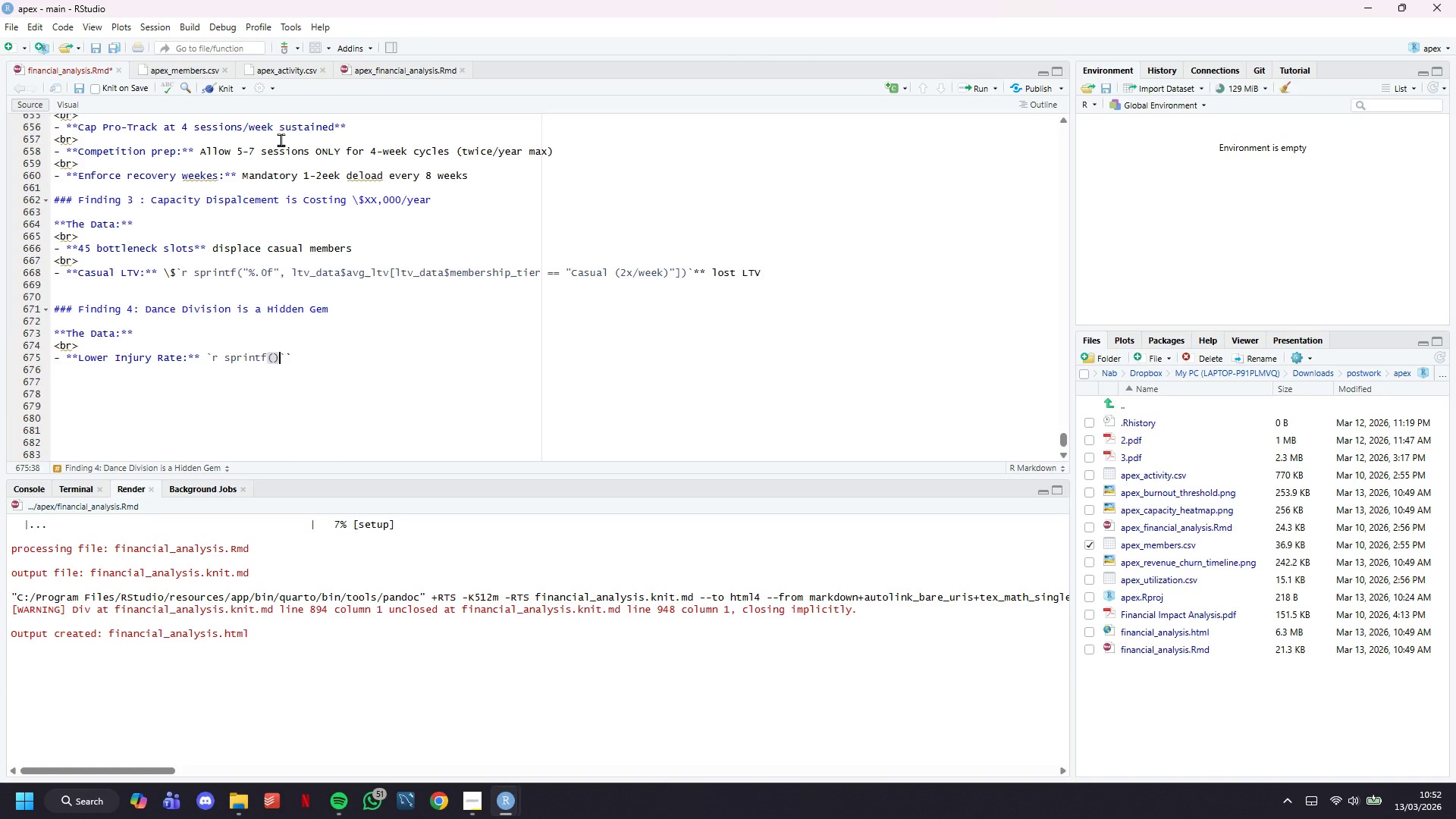 
key(ArrowLeft)
 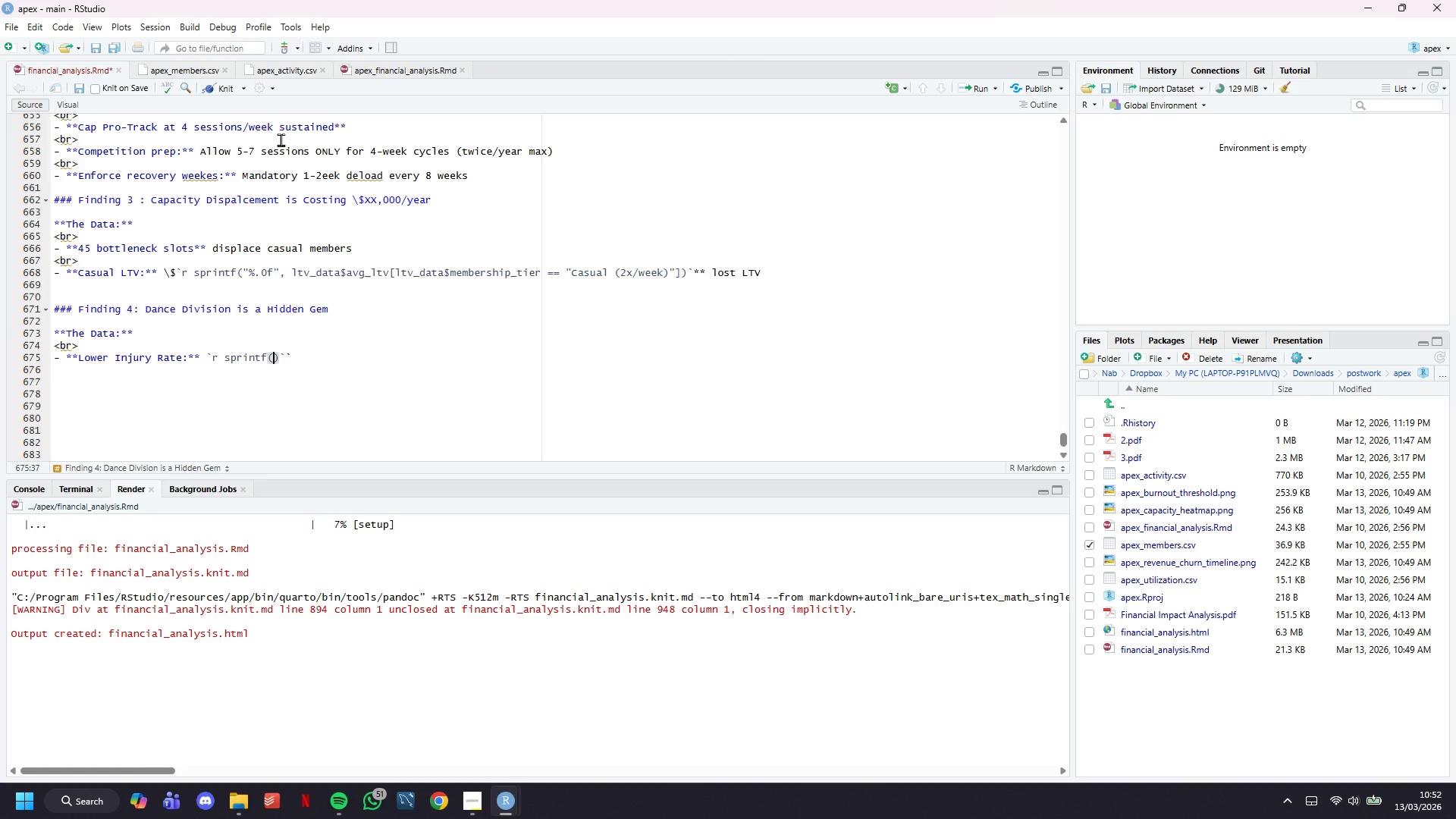 
key(Shift+Quote)
 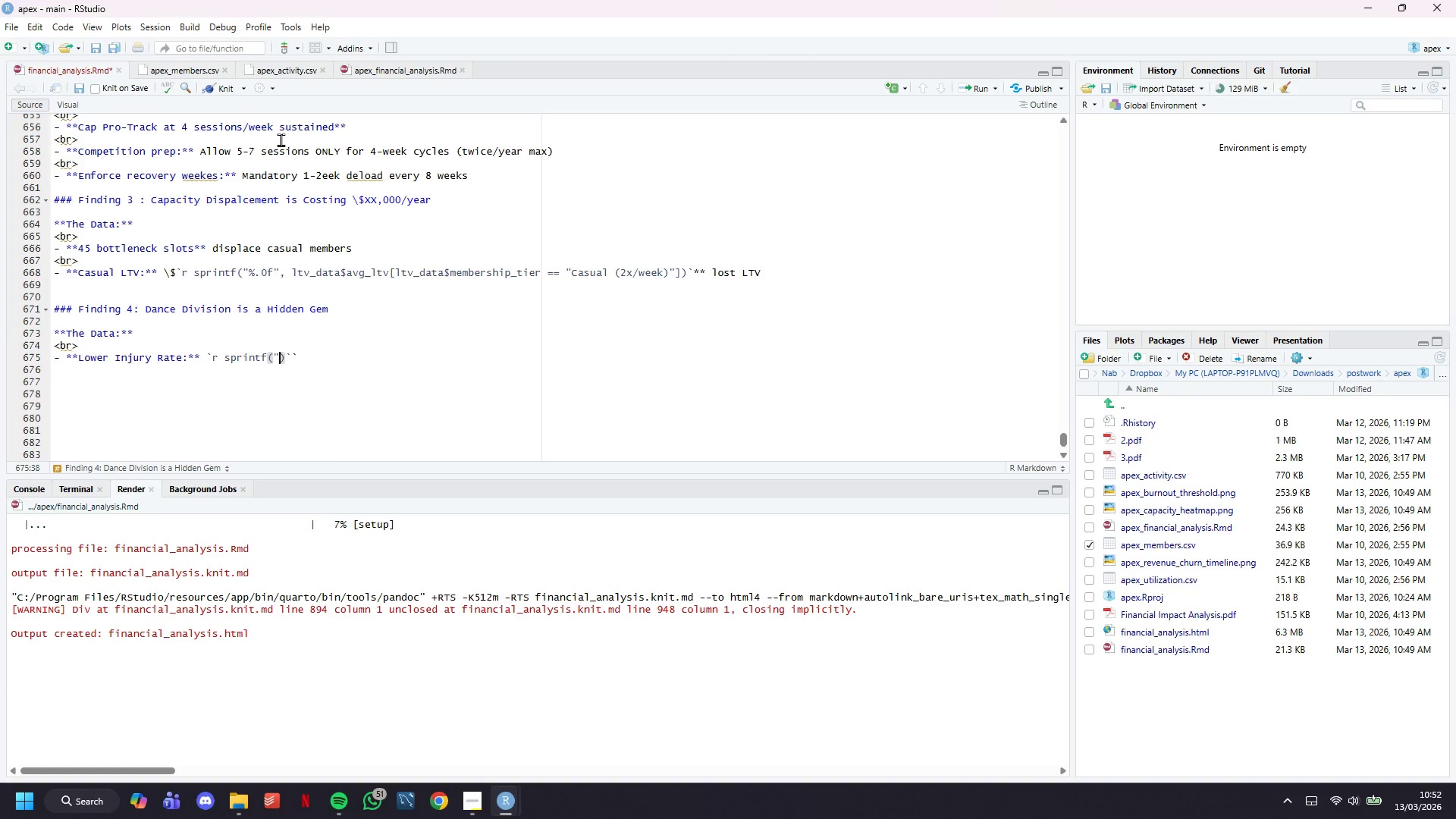 
key(Shift+Quote)
 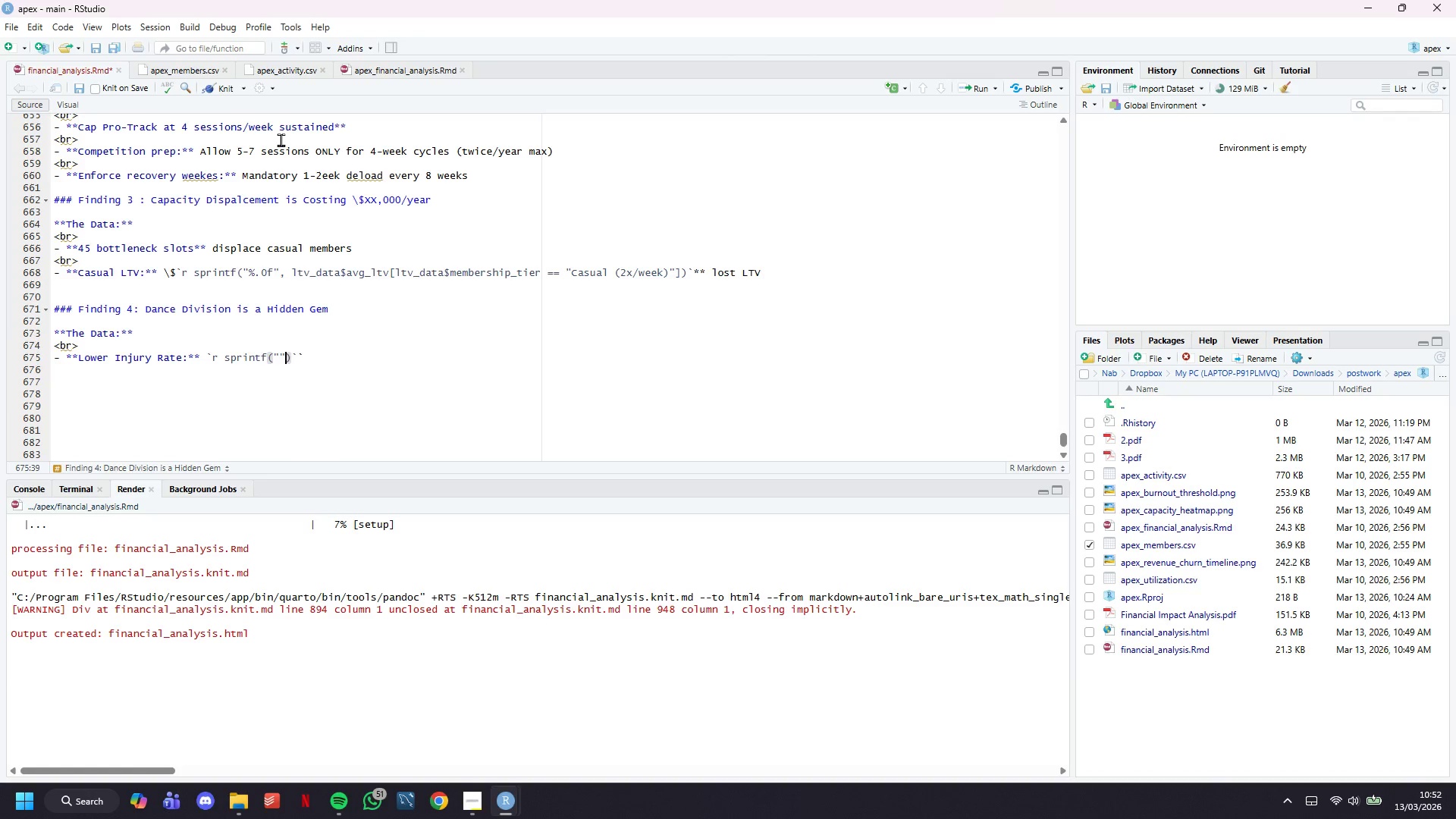 
key(ArrowLeft)
 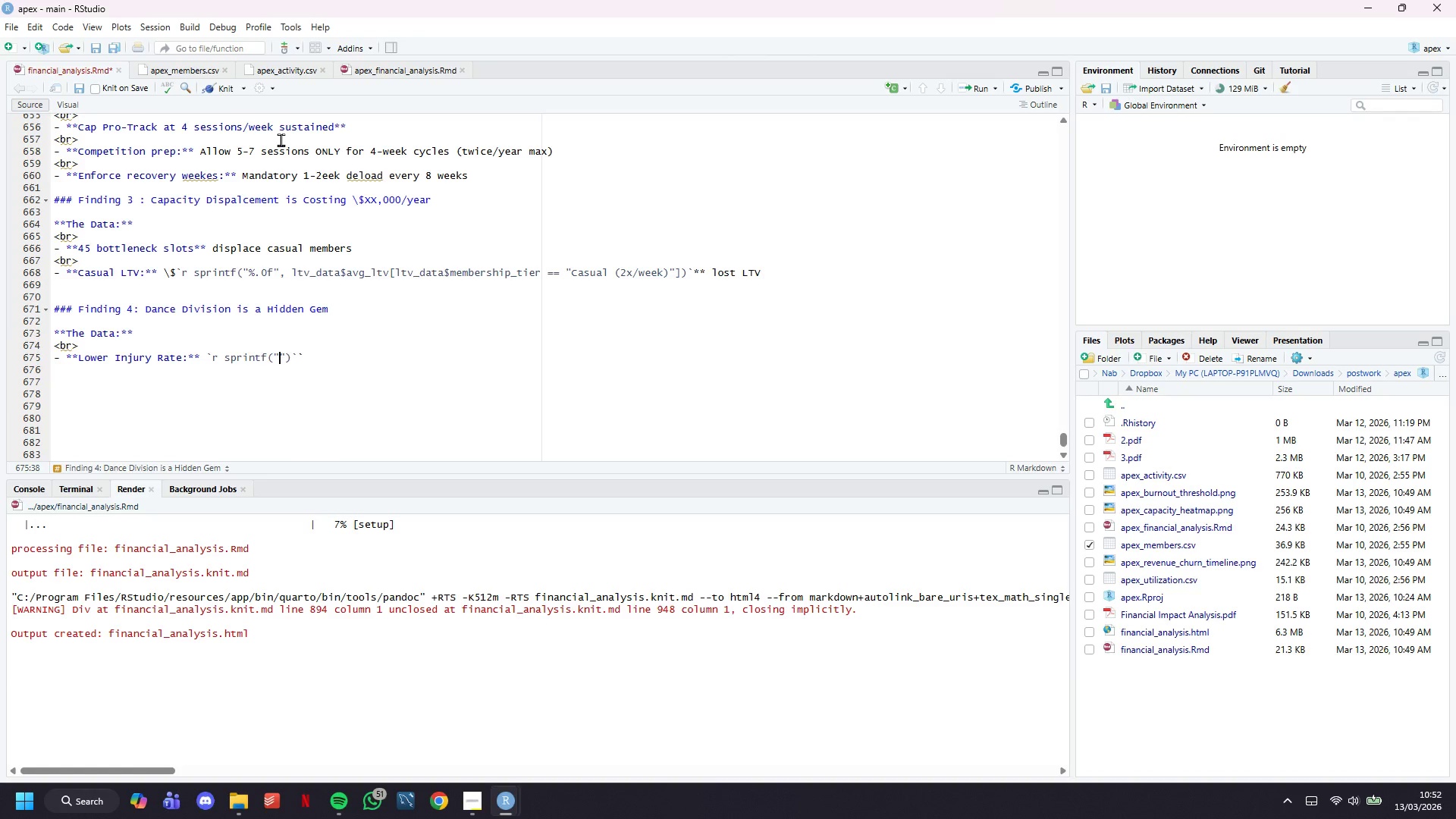 
type(%.1f%%)
 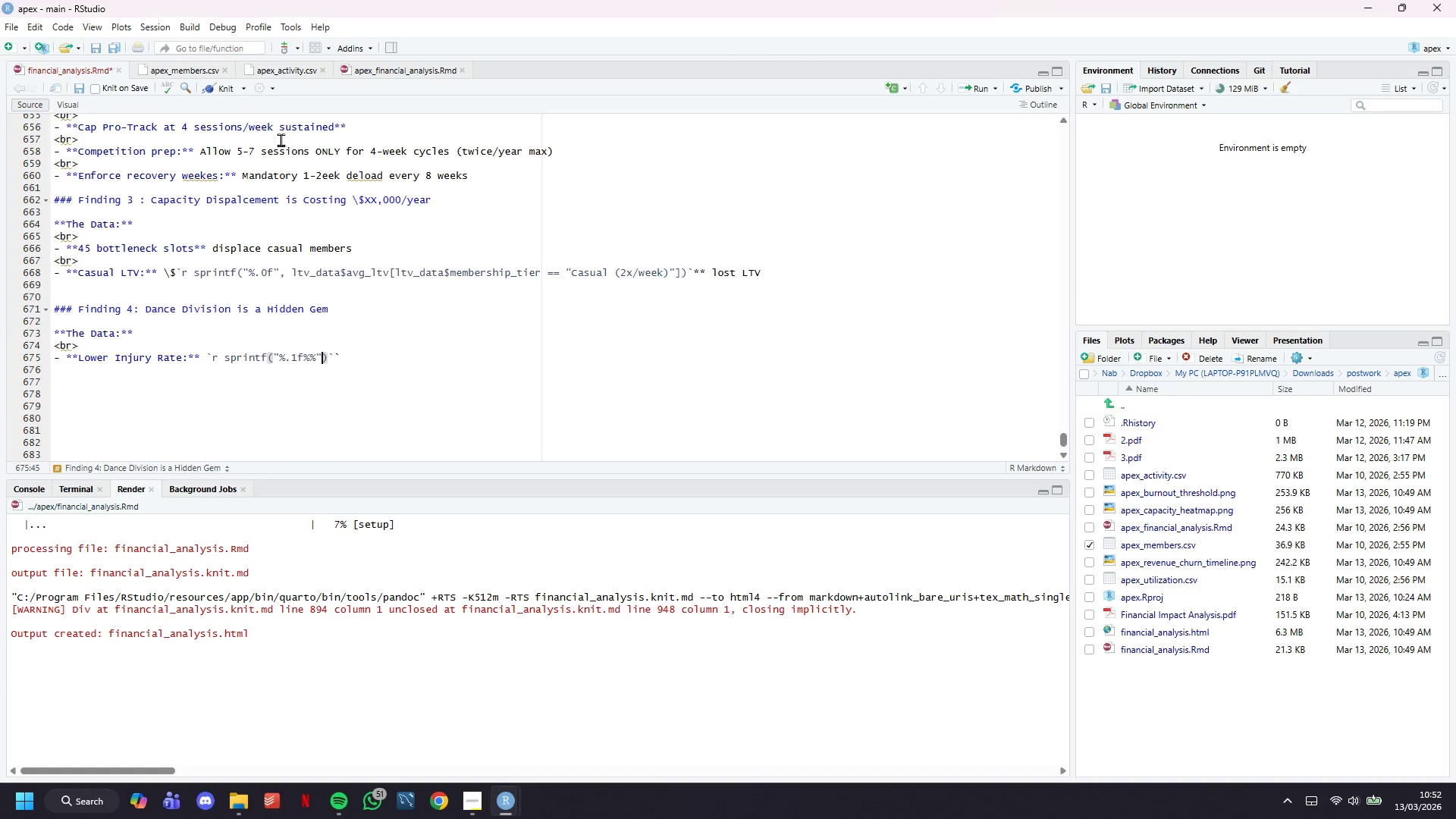 
 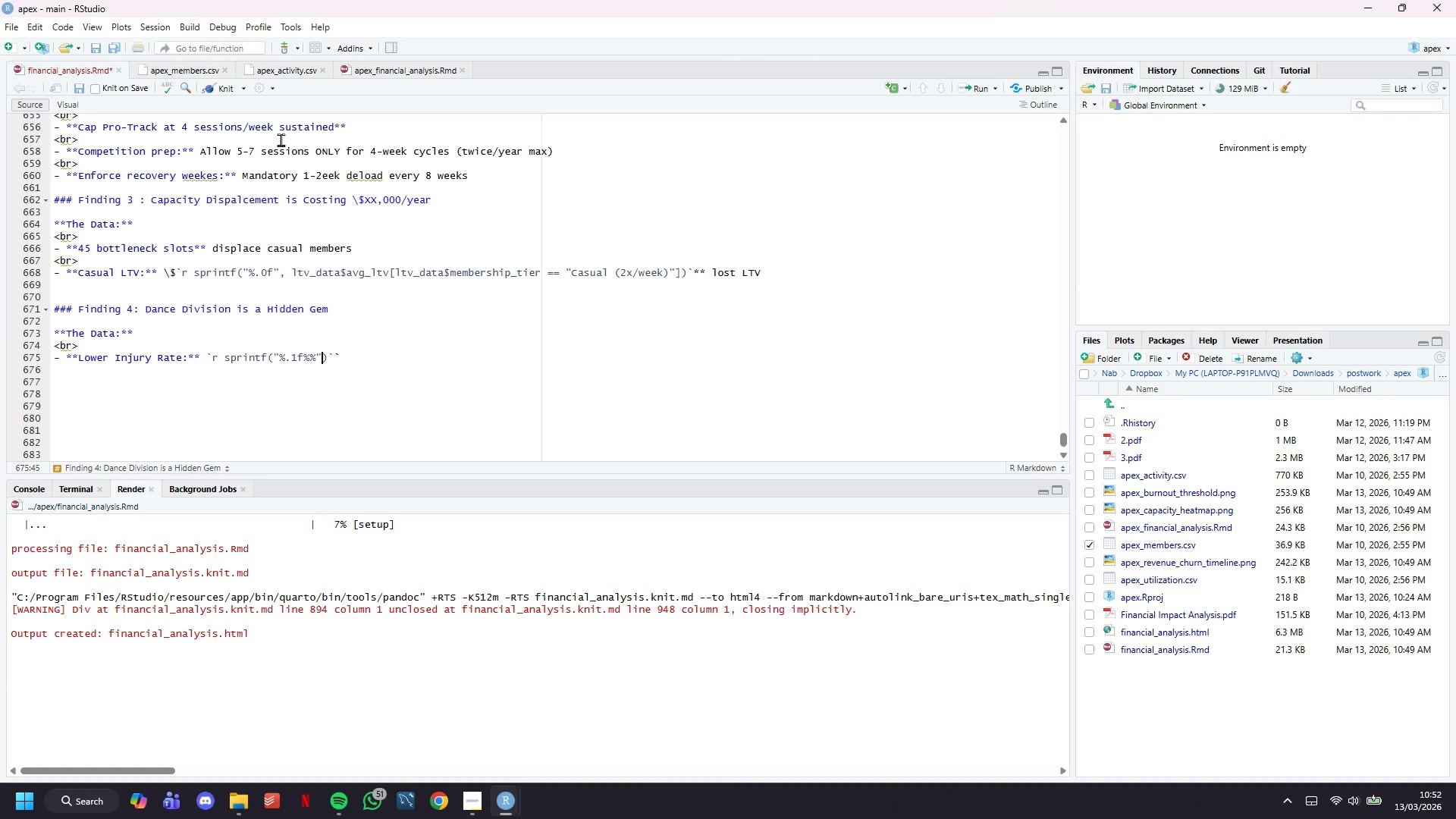 
key(ArrowRight)
 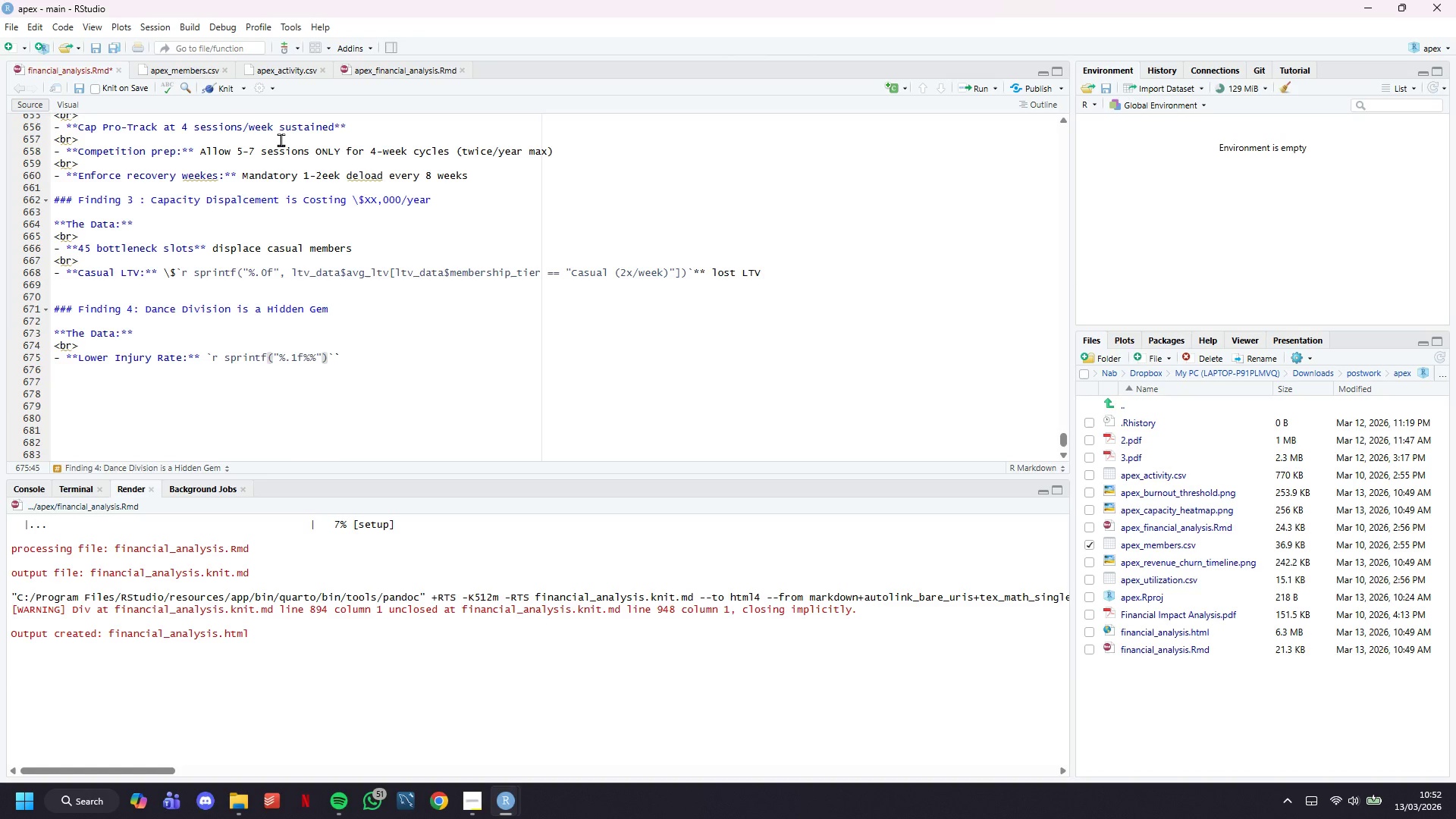 
type(, discipline_stats$injury_rate[discipline_stats)
 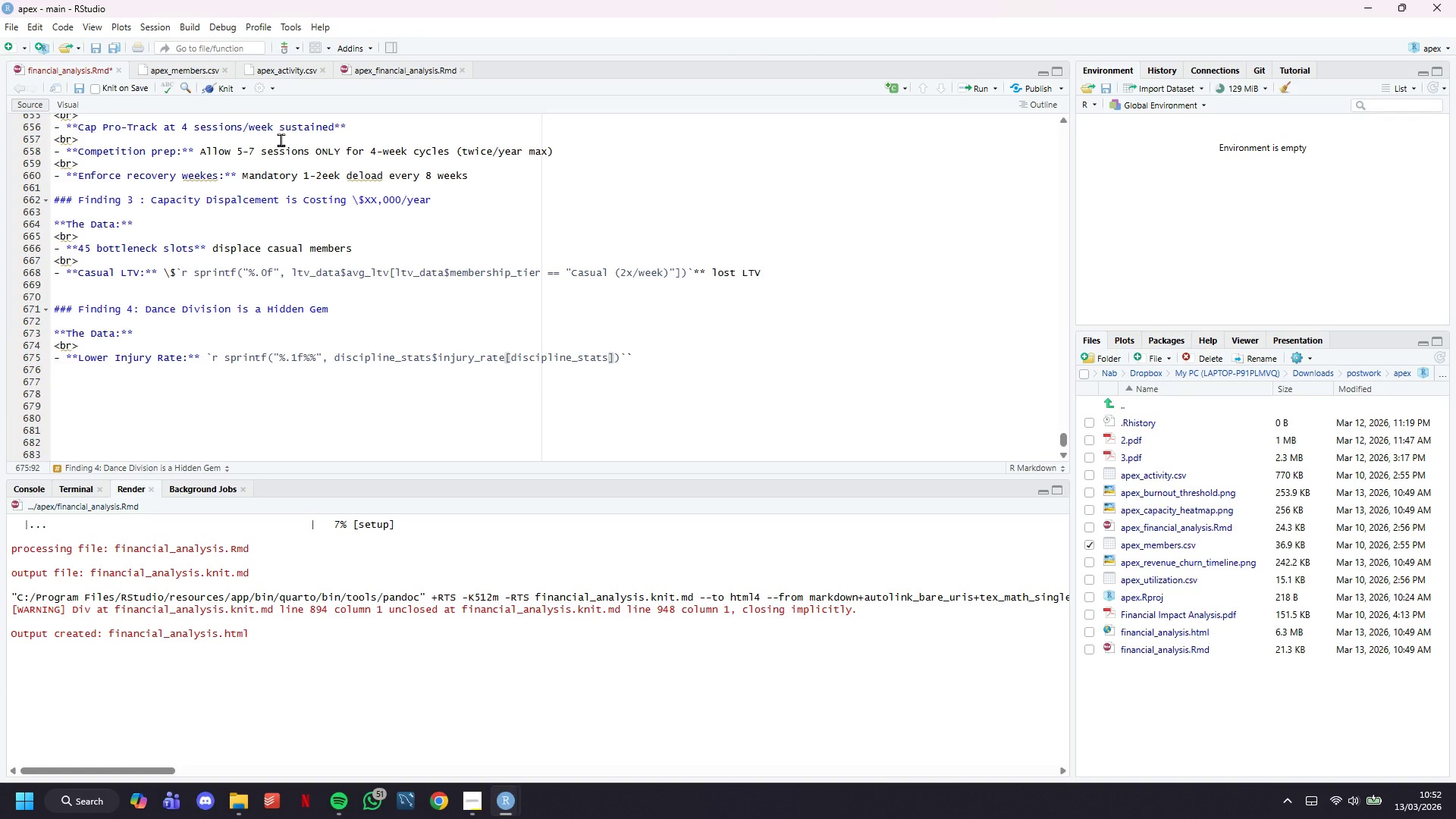 
wait(5.14)
 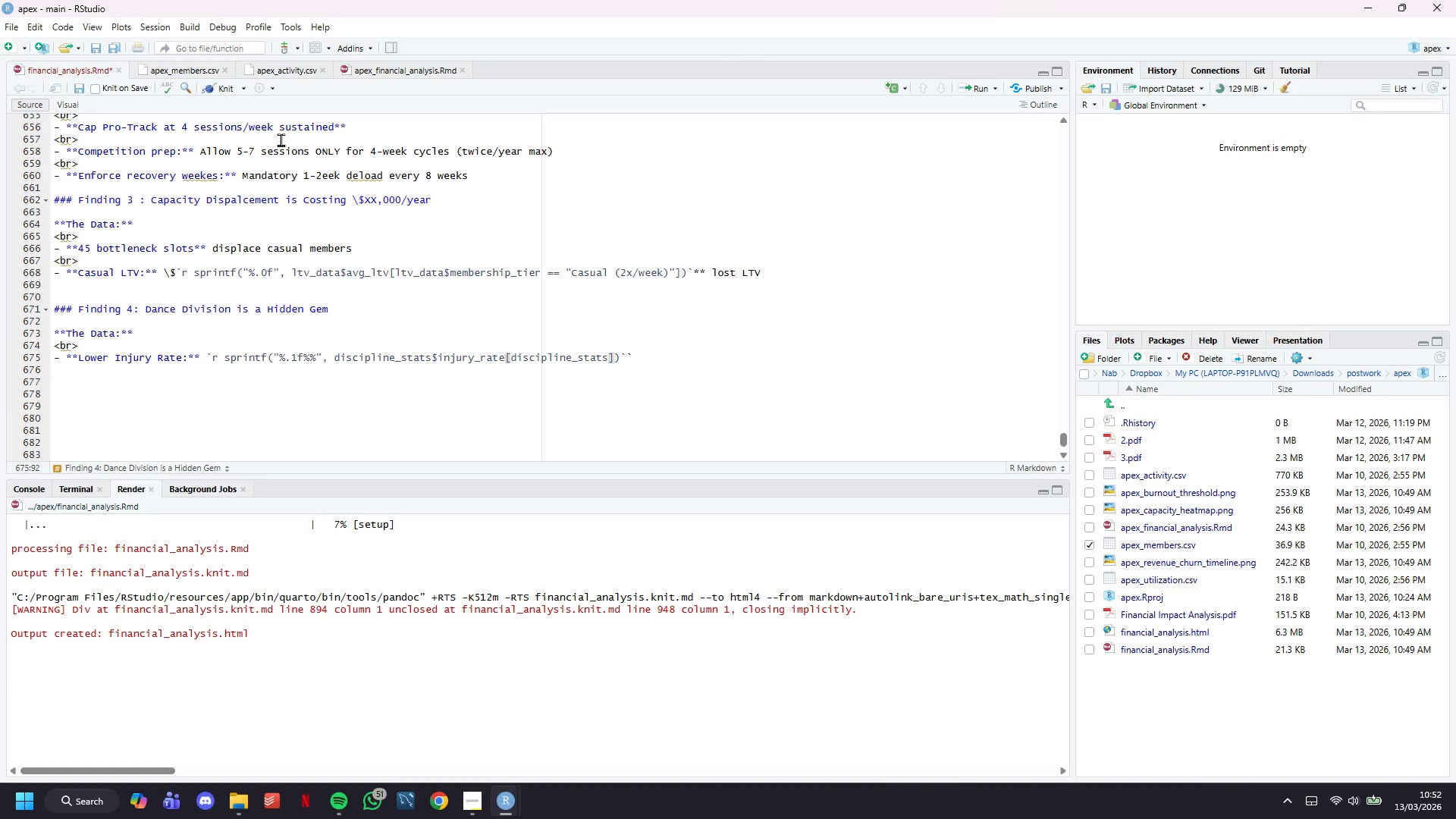 
type($primary_discipi)
key(Backspace)
type(line == "Dance")
 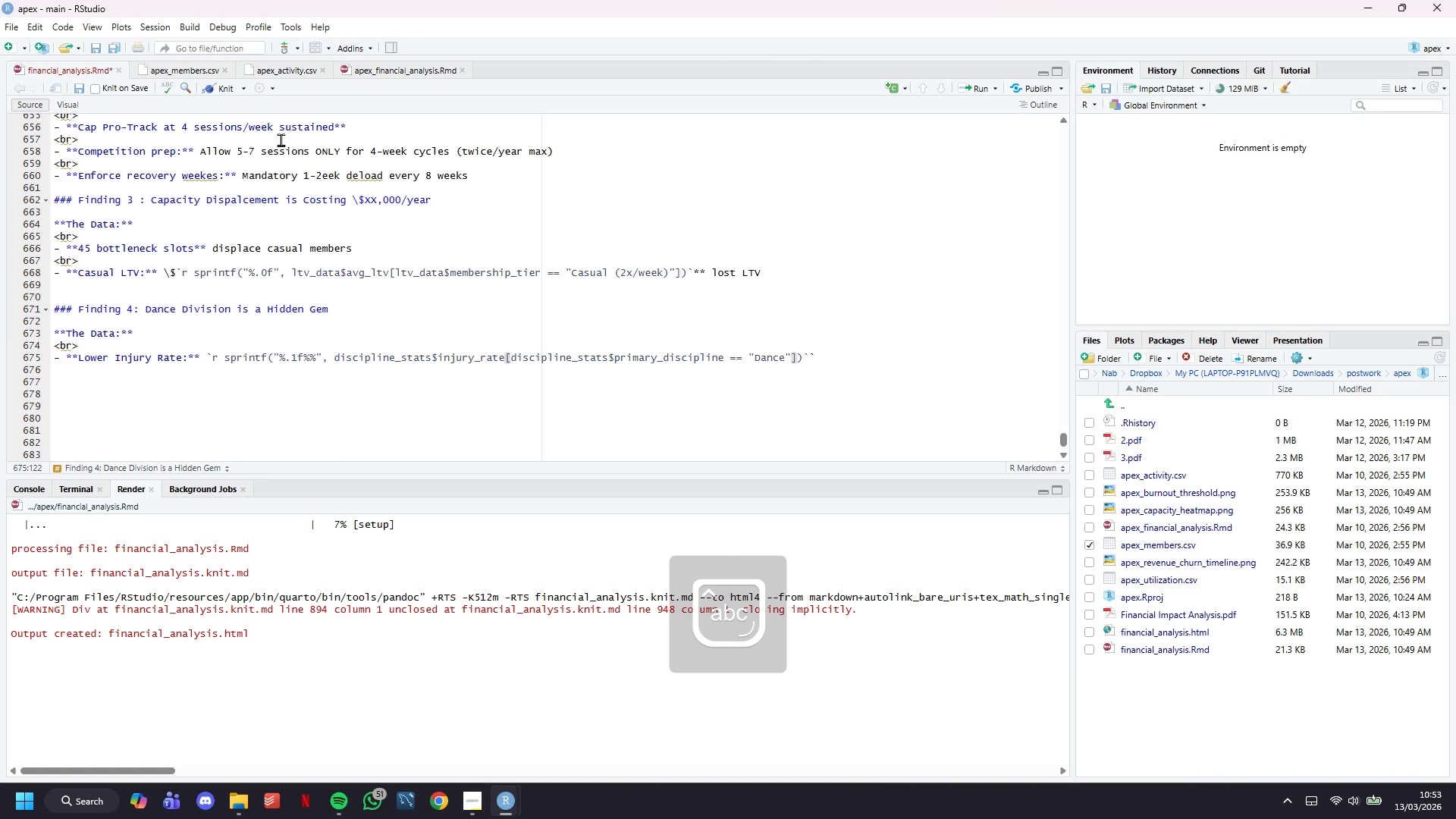 
key(ArrowRight)
 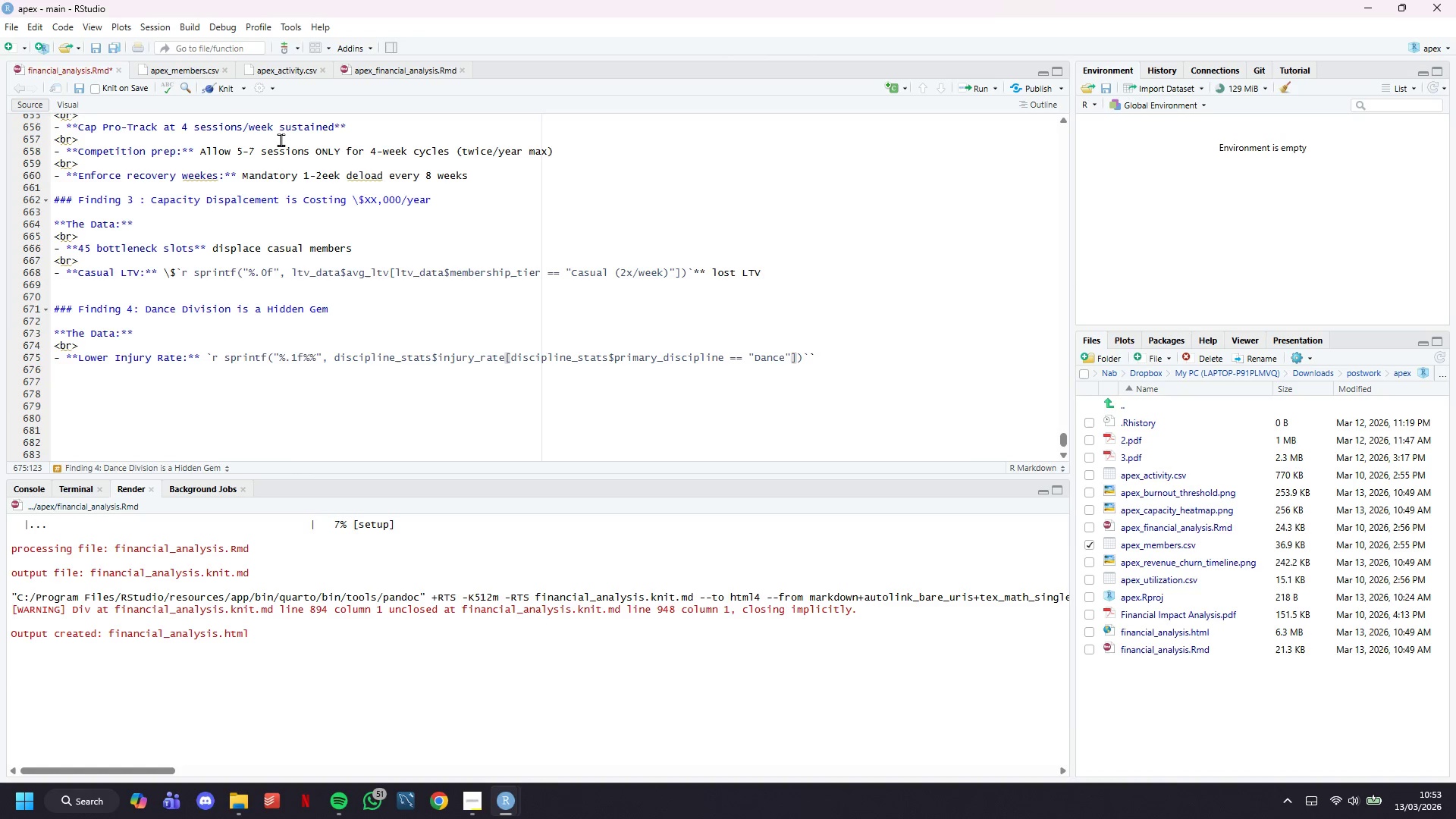 
key(ArrowRight)
 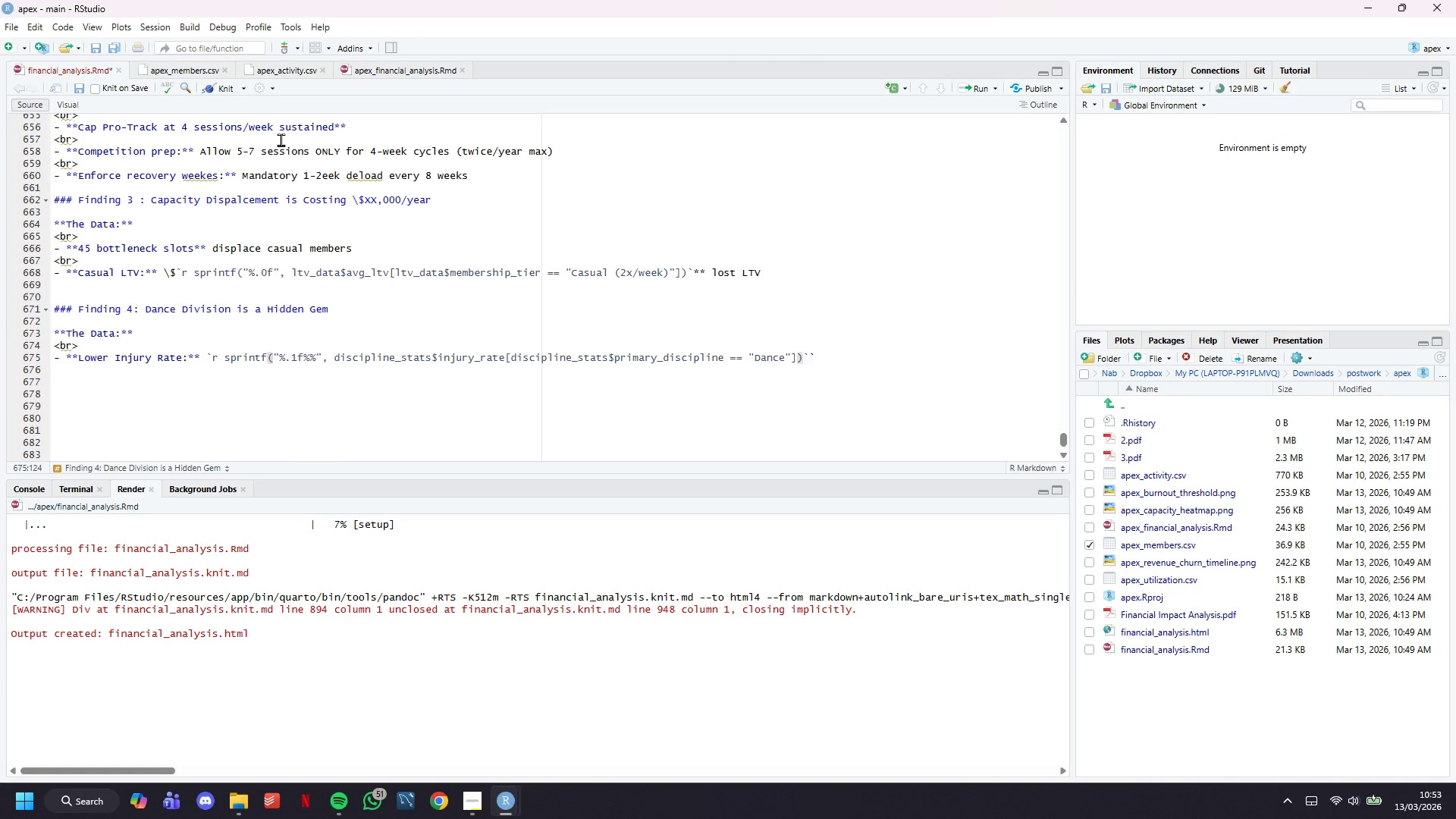 
key(ArrowRight)
 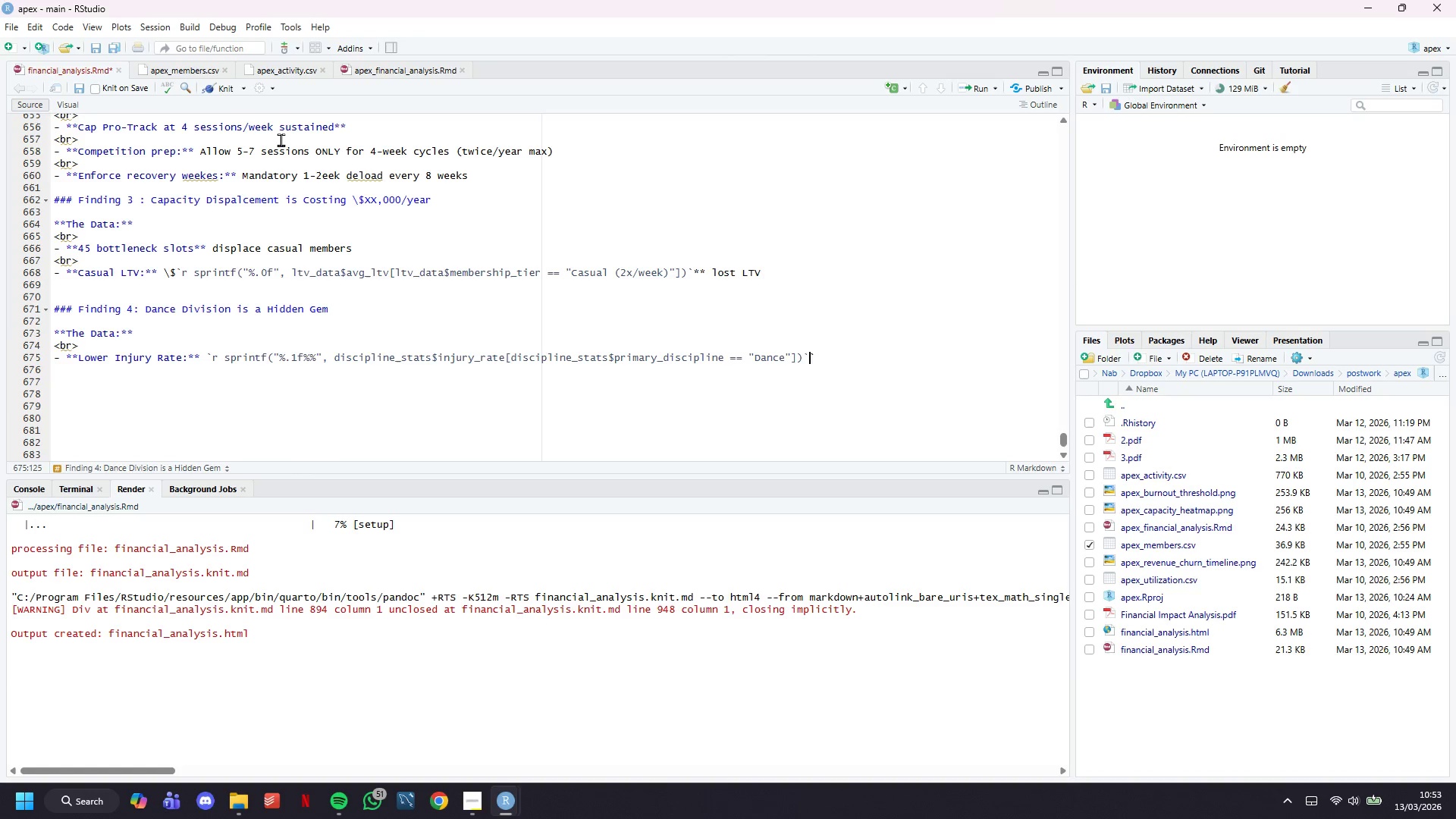 
key(Backspace)
 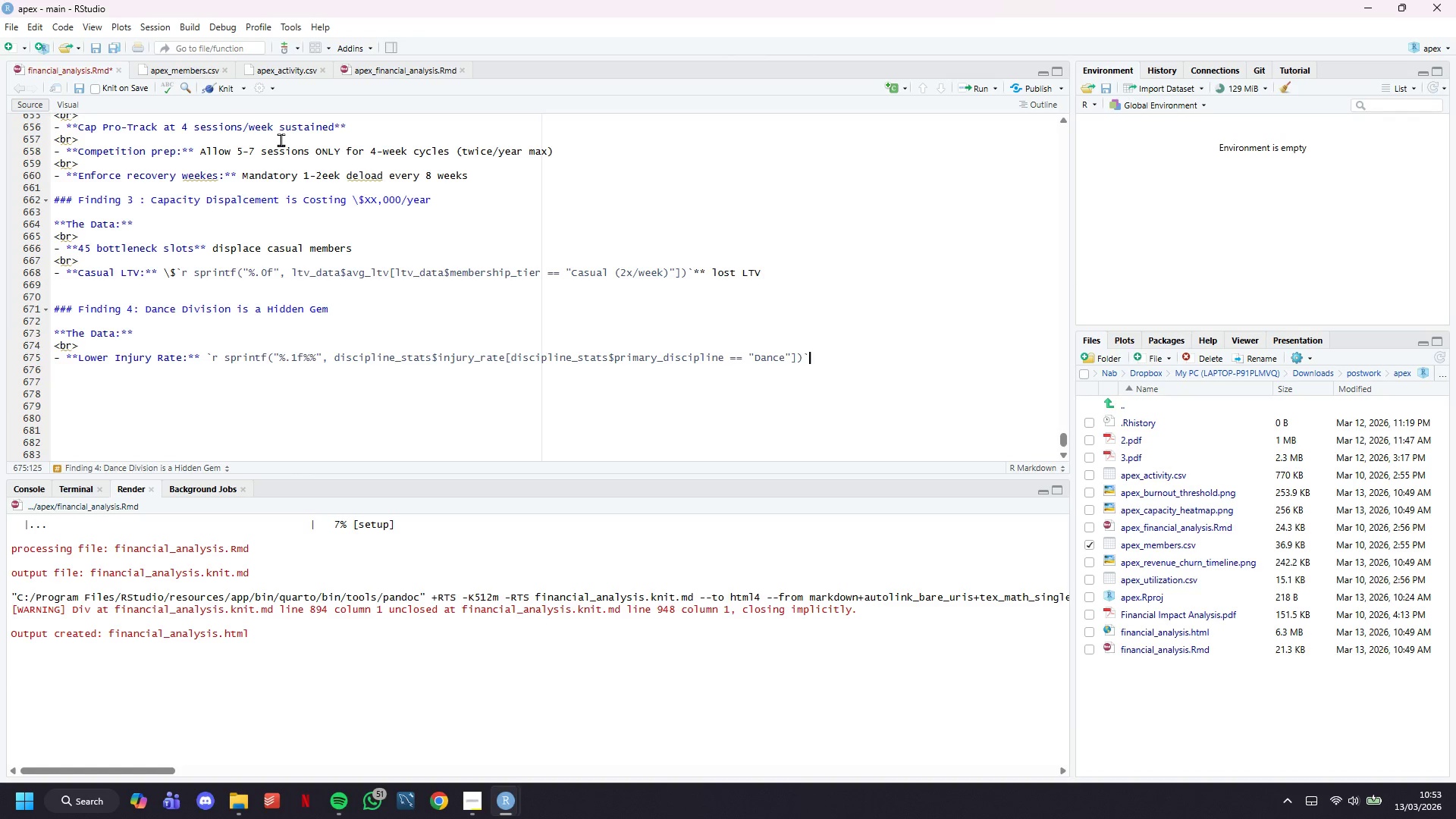 
key(ArrowRight)
 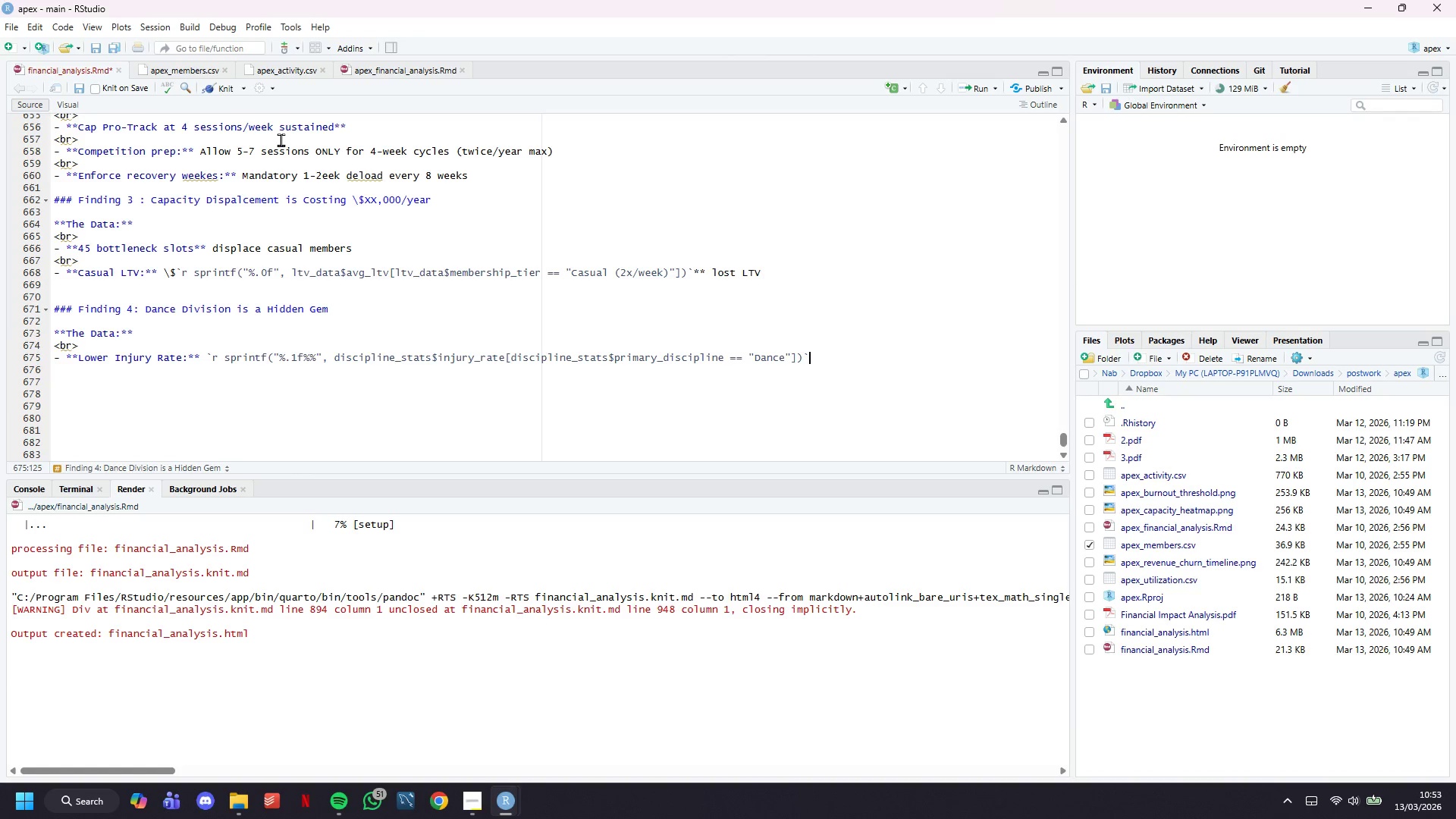 
type( vs. ``)
 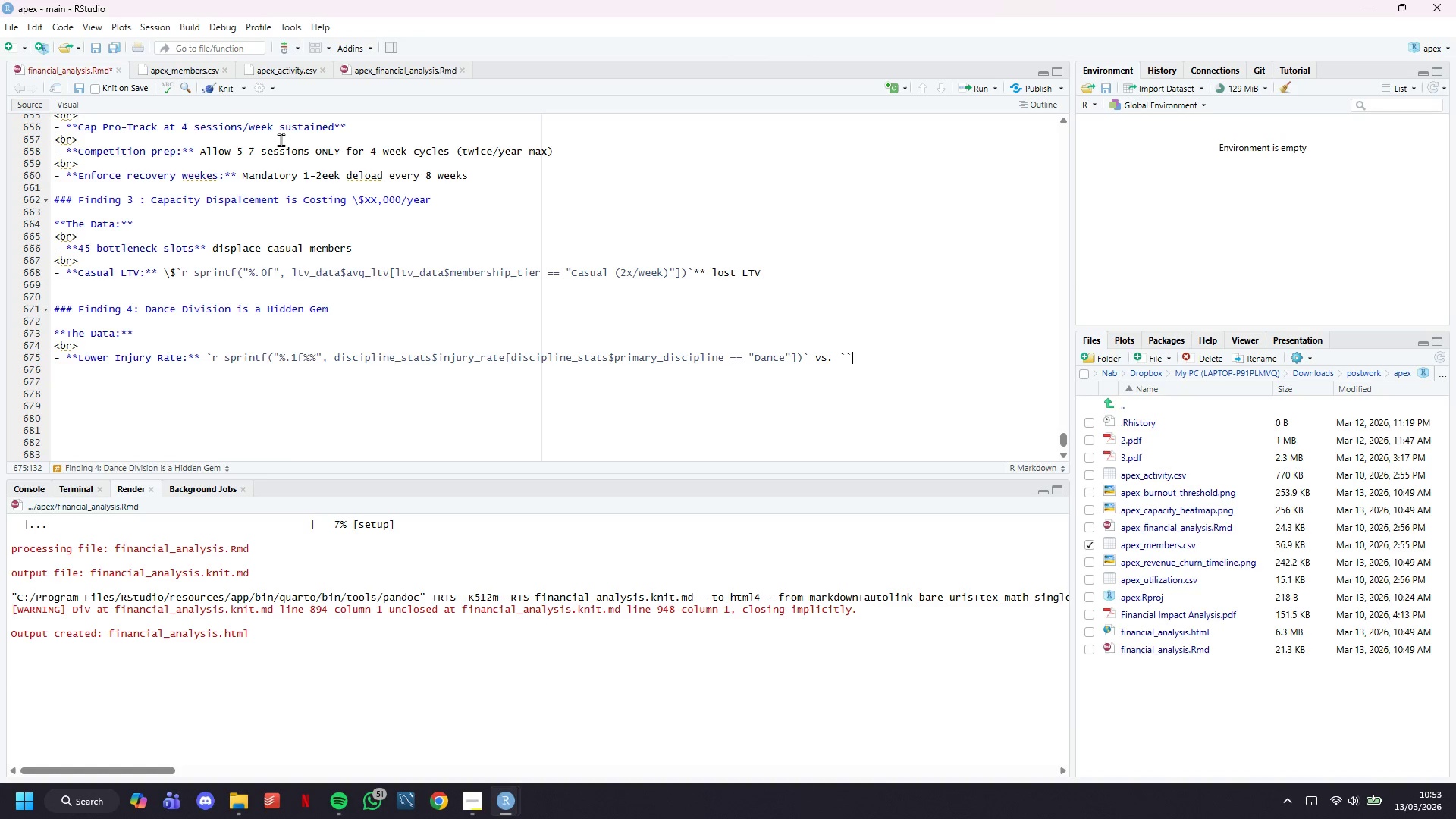 
key(ArrowLeft)
 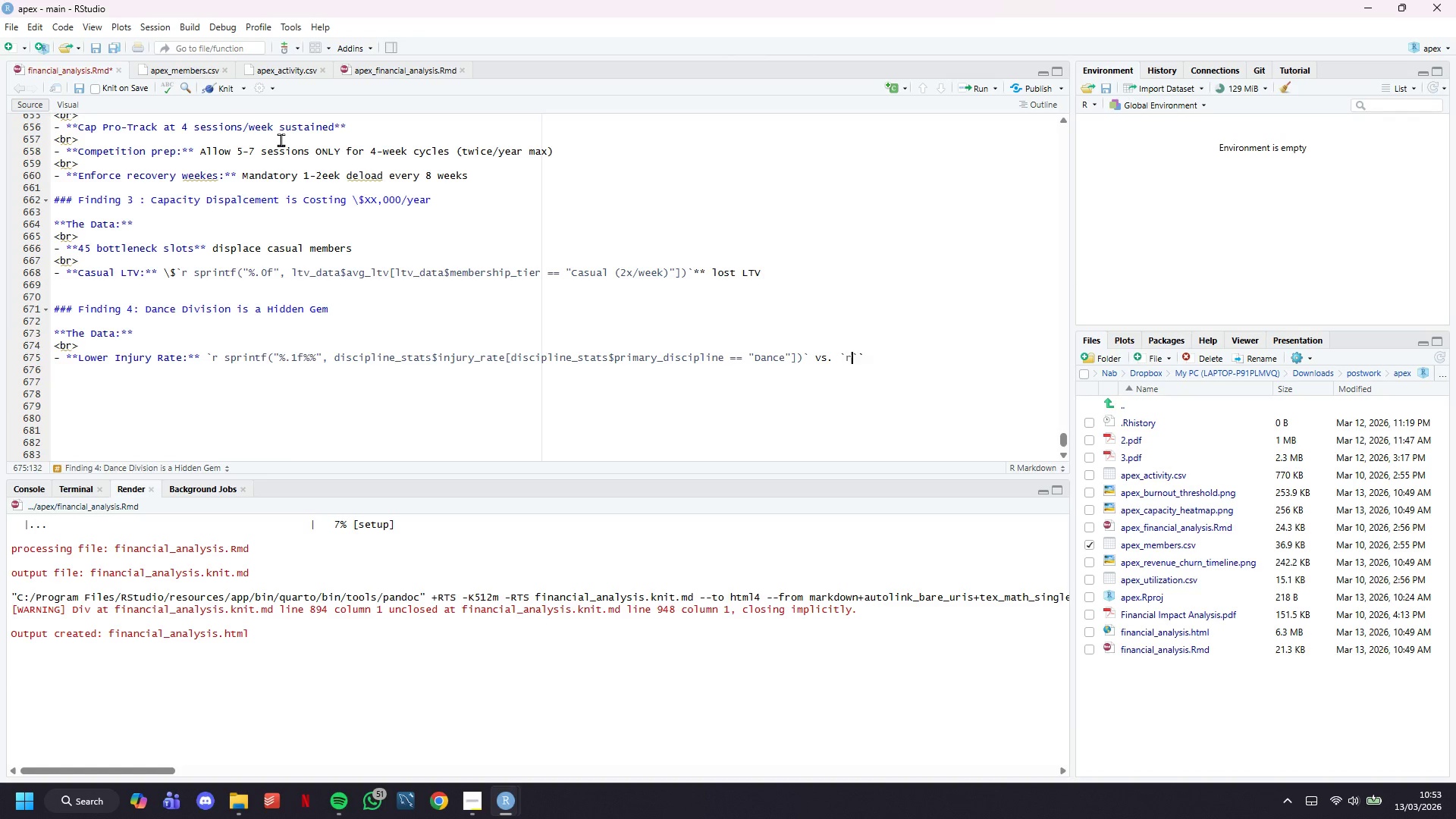 
key(R)
 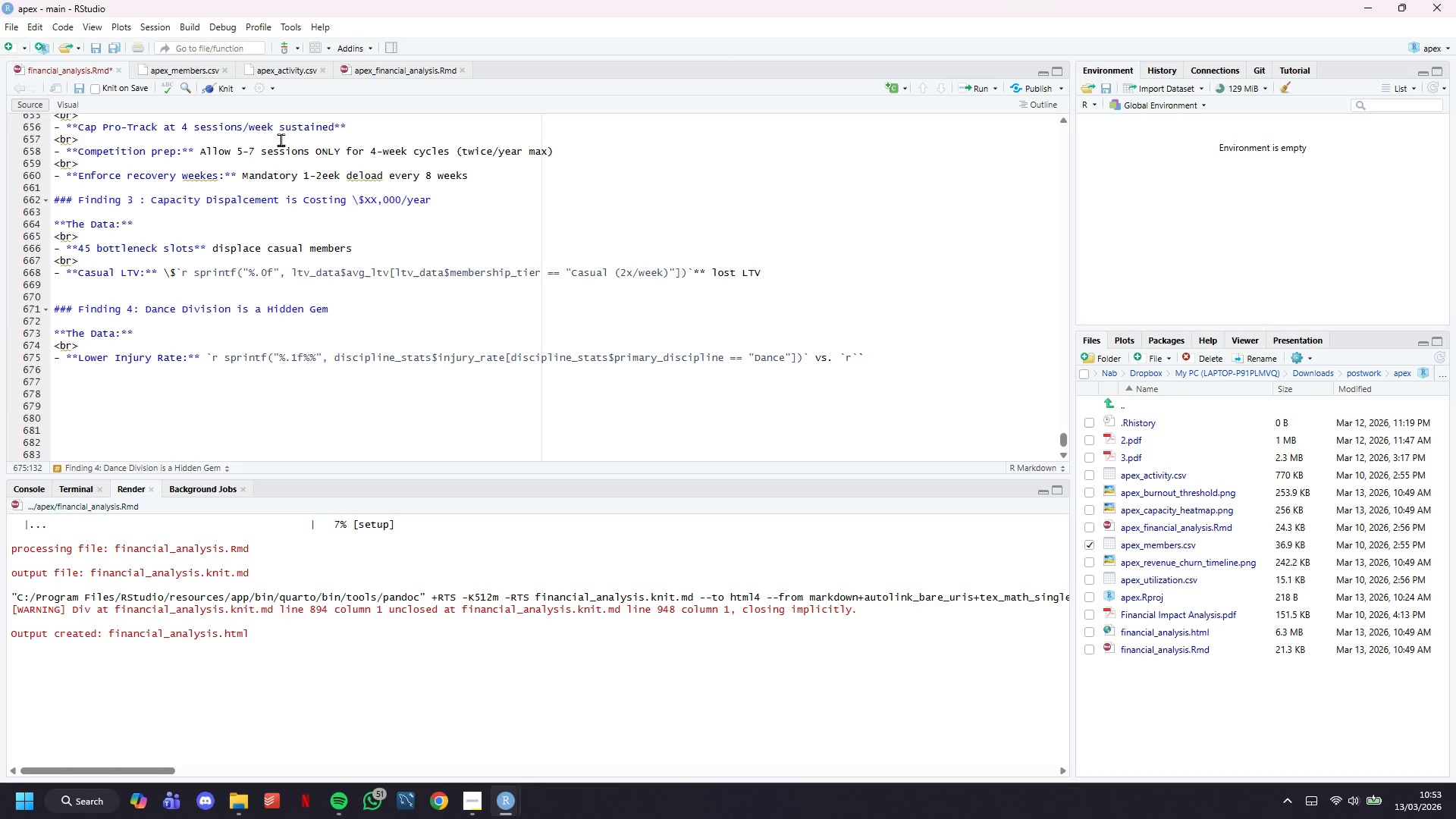 
key(ArrowRight)
 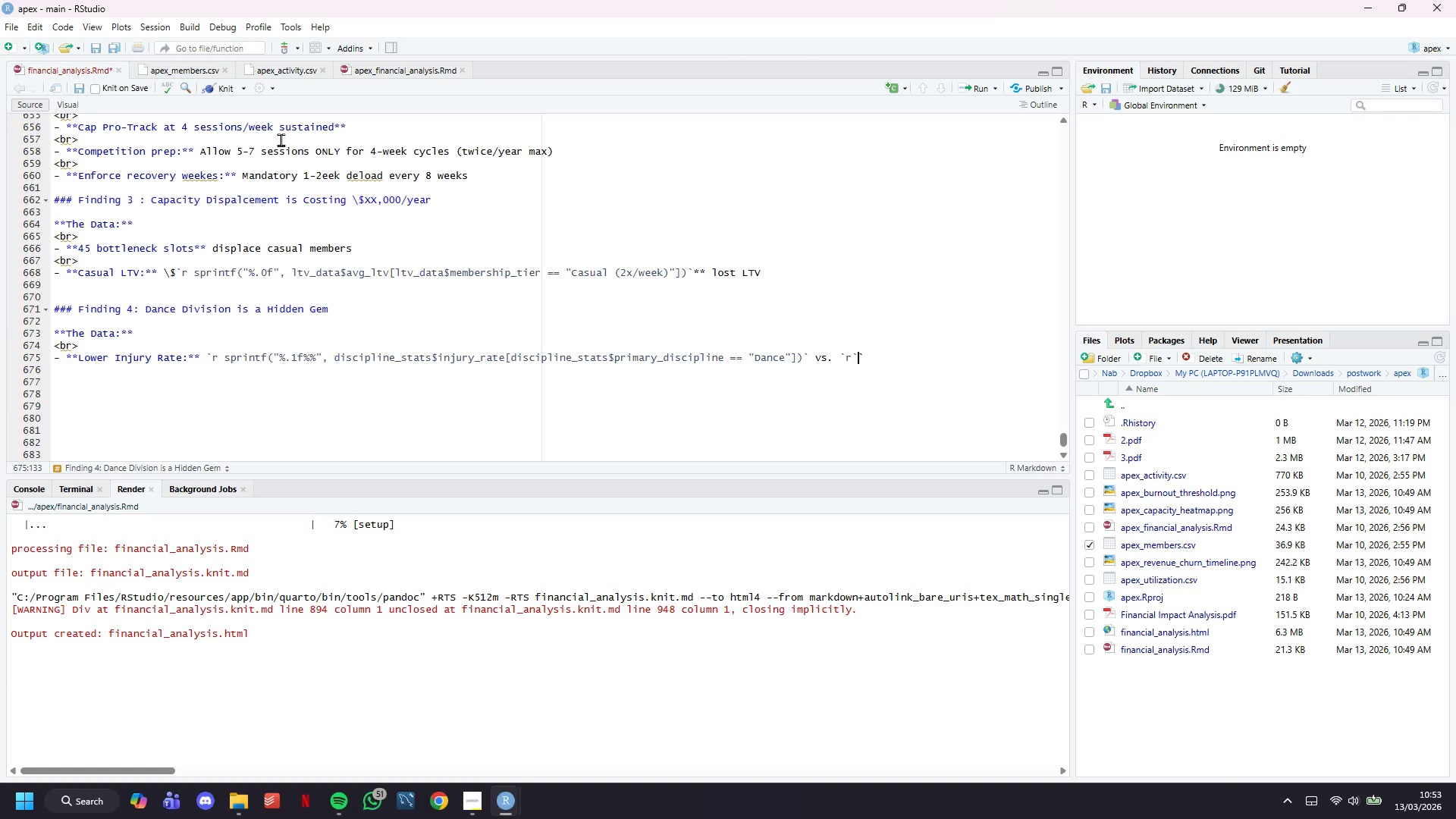 
key(Backspace)
 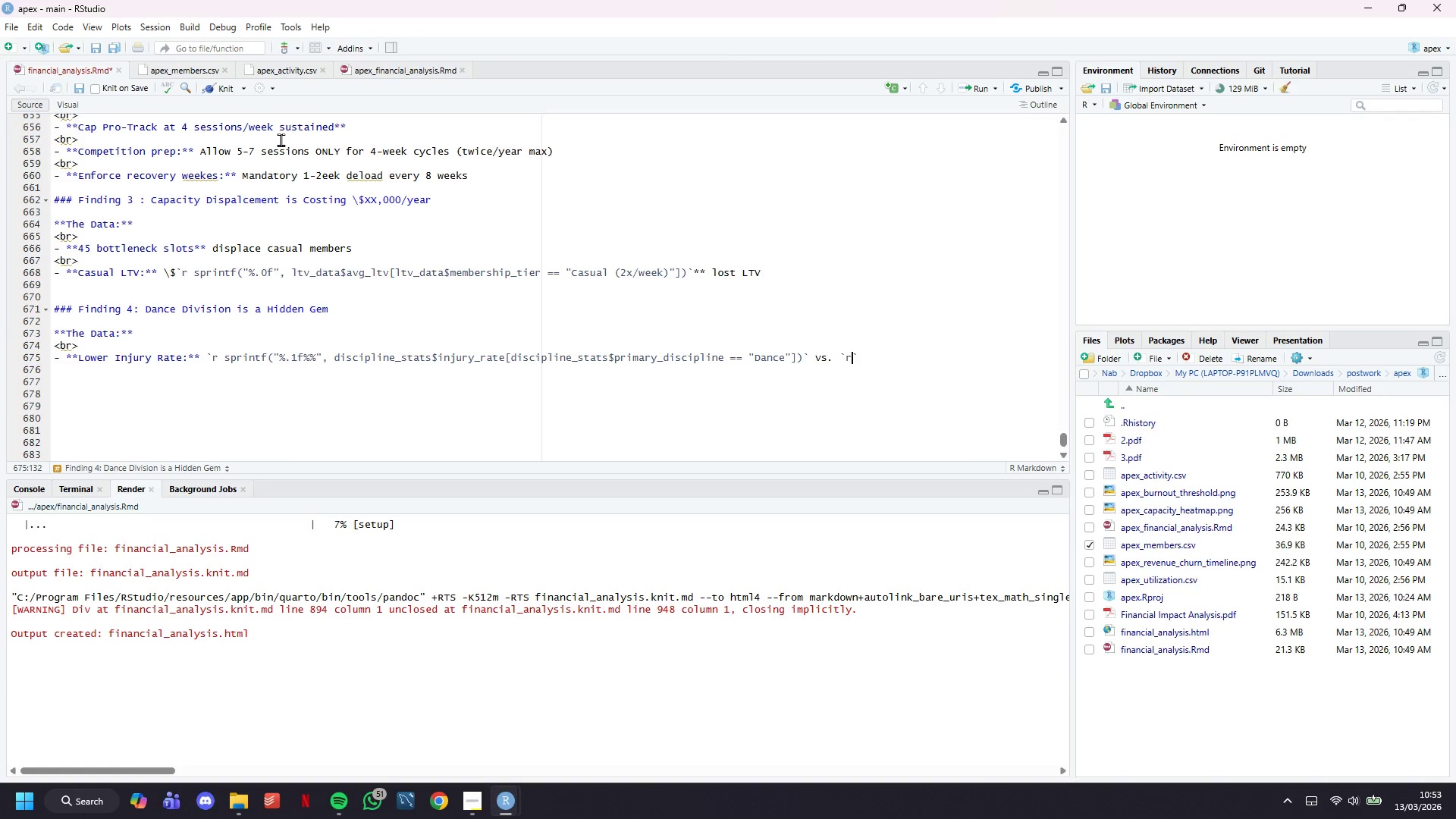 
key(Backspace)
 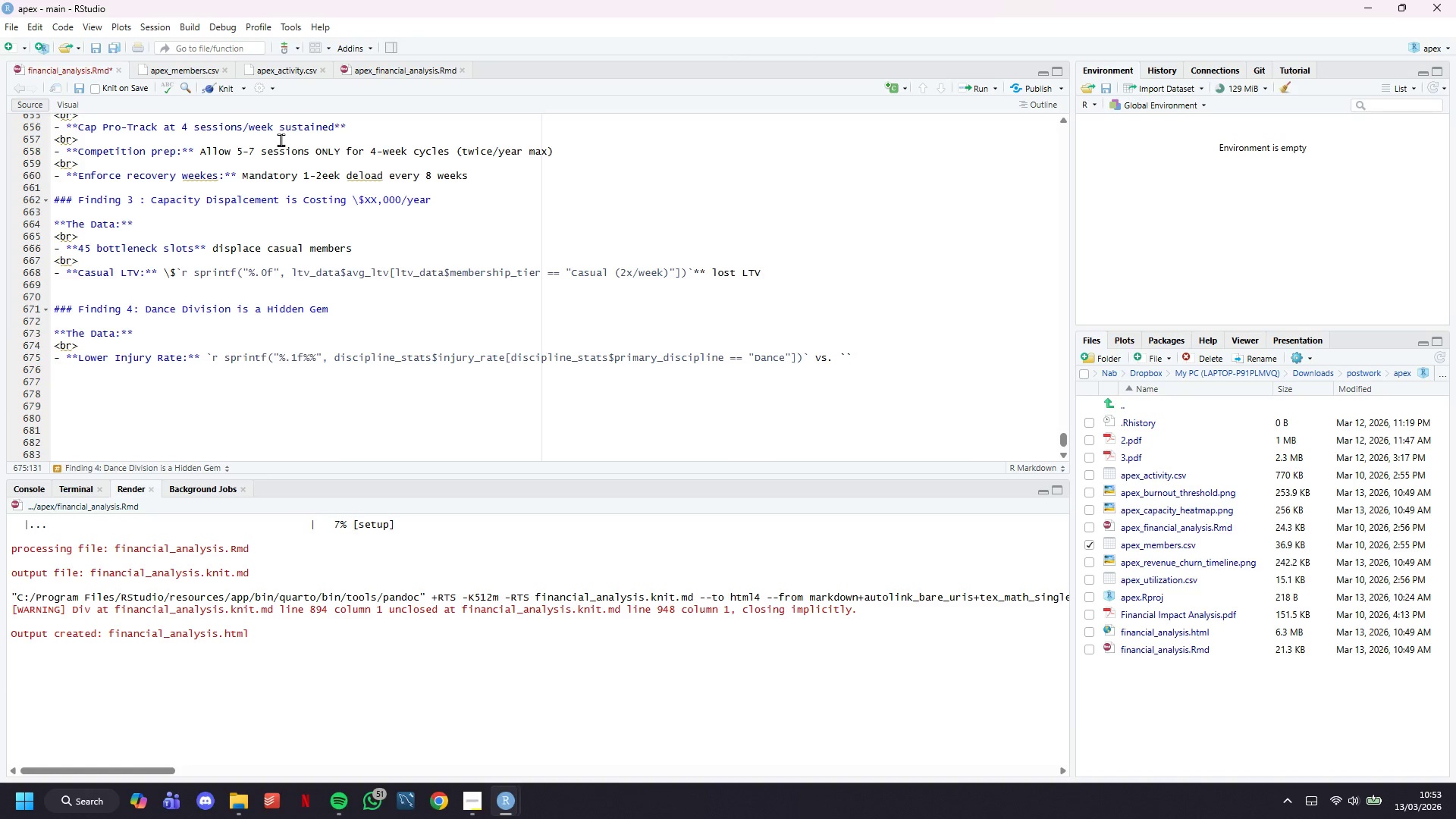 
key(ArrowRight)
 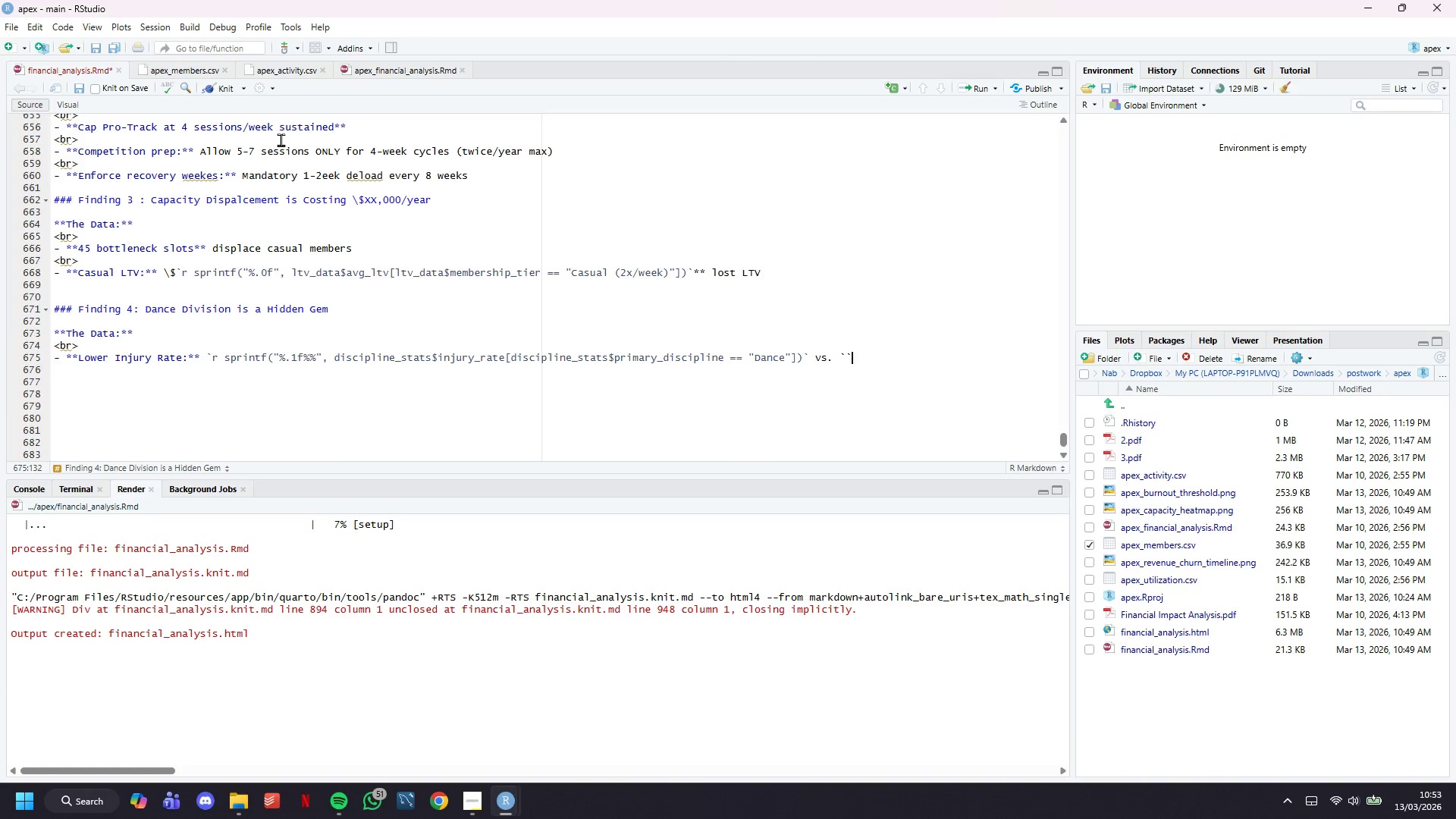 
key(Backspace)
key(Backspace)
type(')
key(Backspace)
type(`r sprintf)
 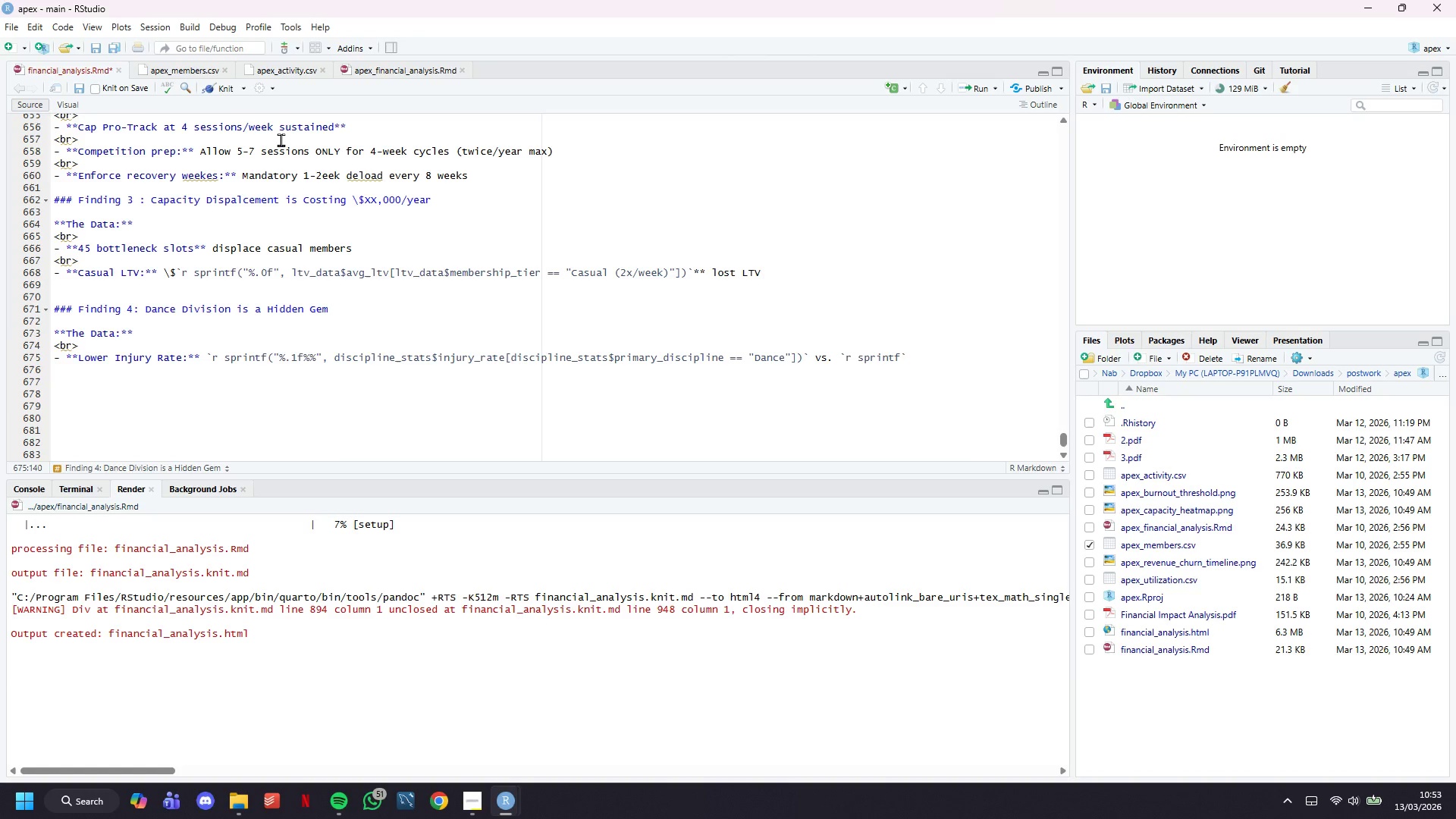 
key(Shift+9)
 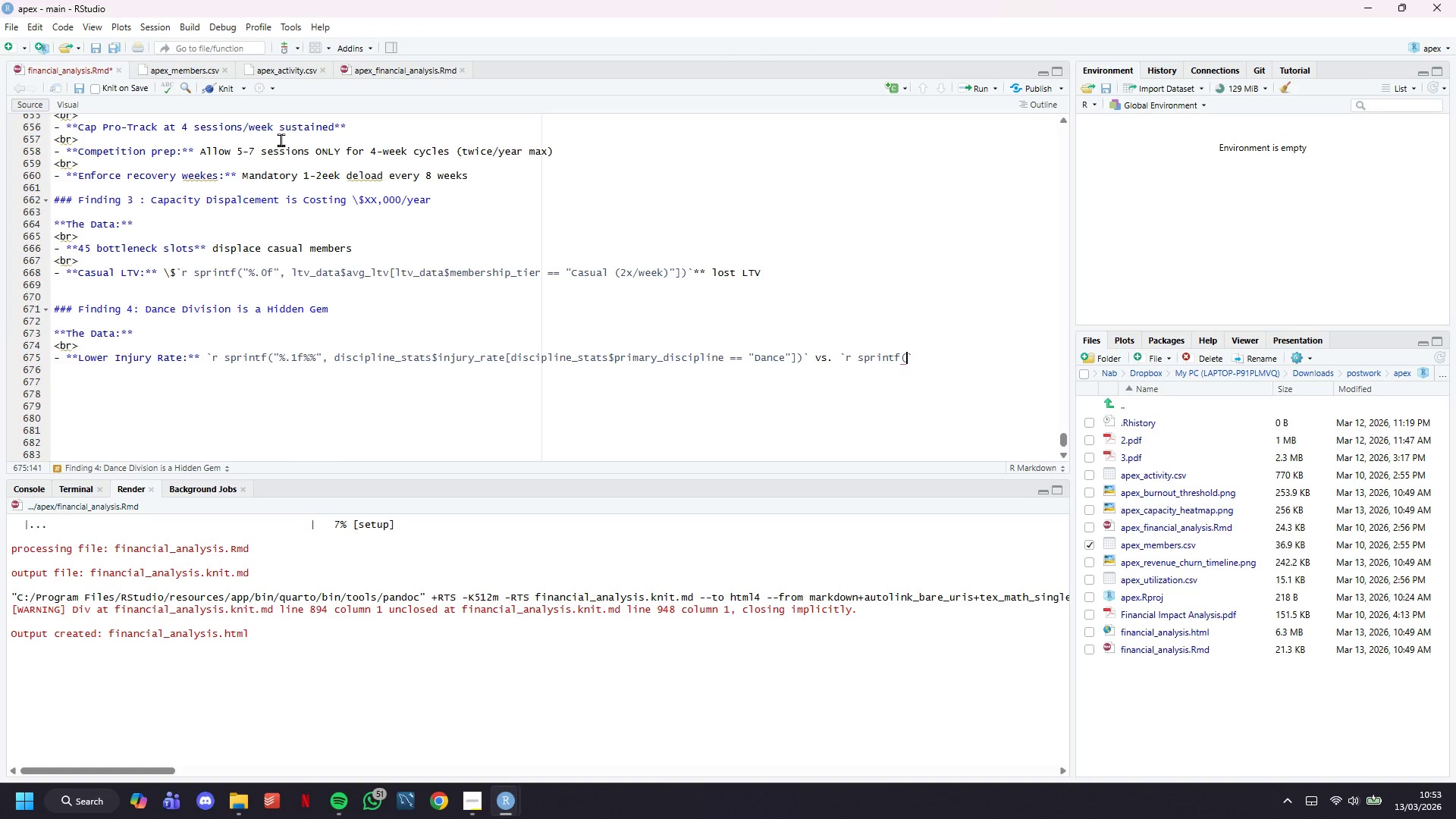 
key(Shift+Quote)
 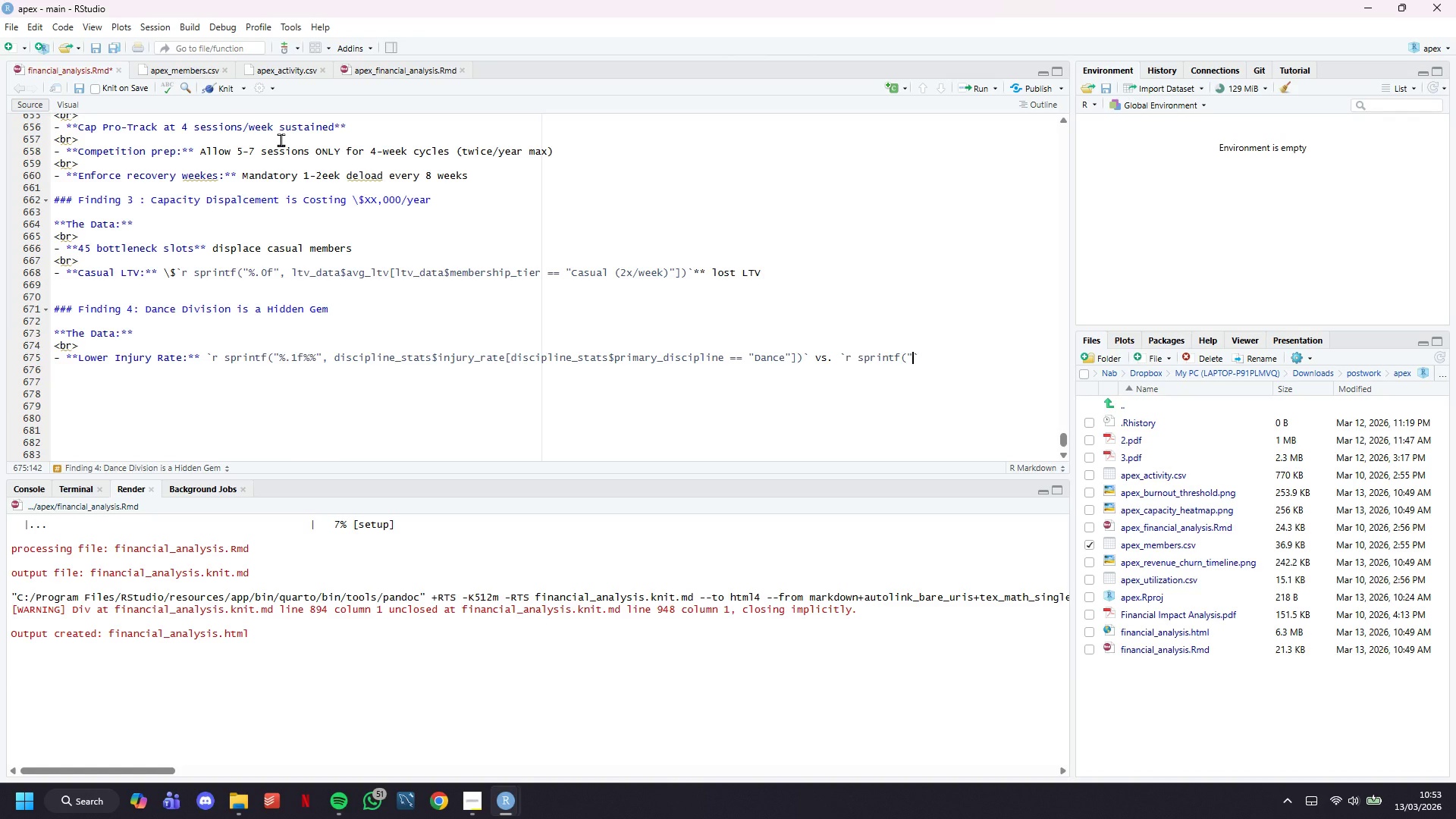 
hold_key(key=ShiftLeft, duration=0.44)
 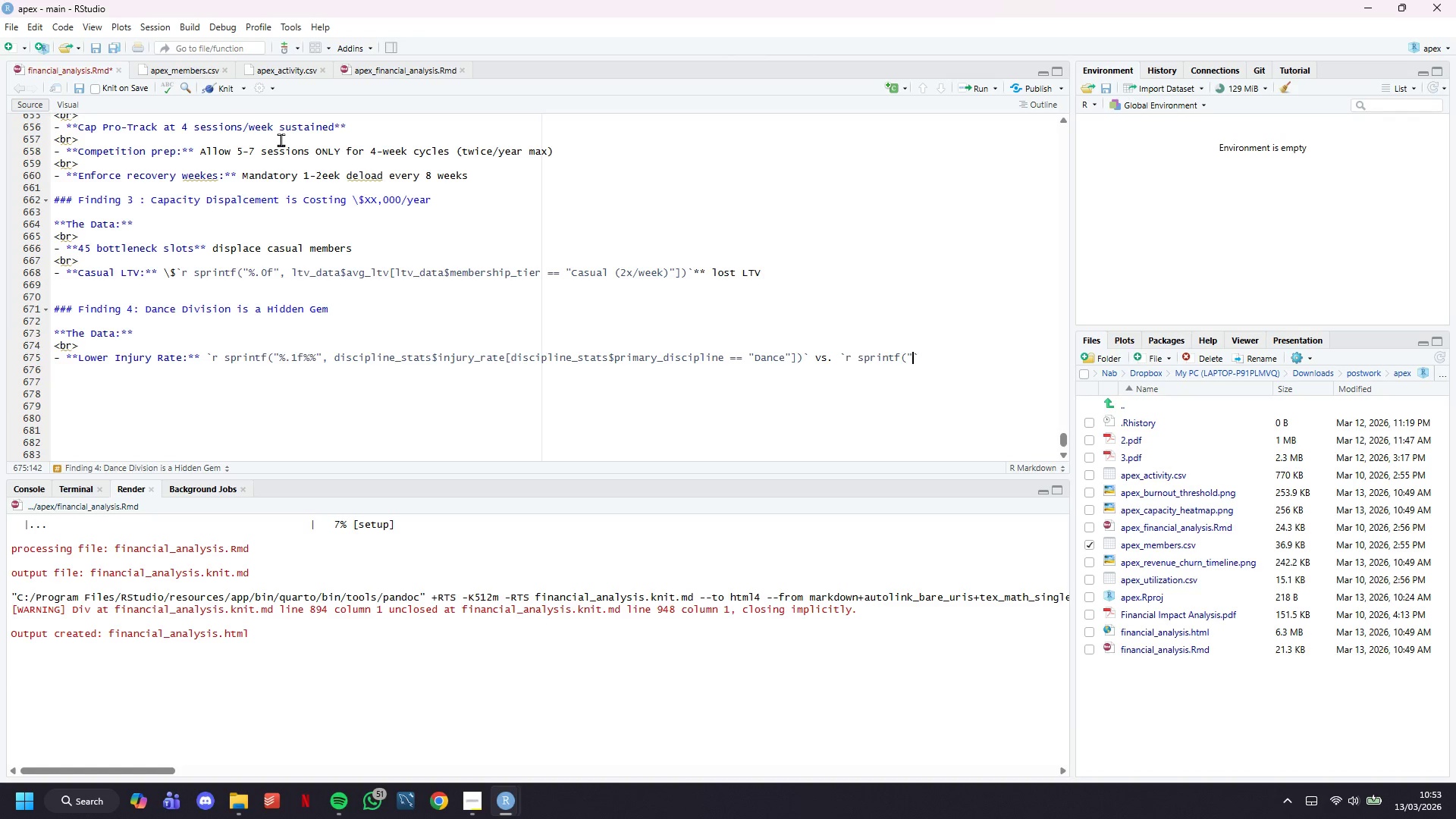 
key(Shift+0)
 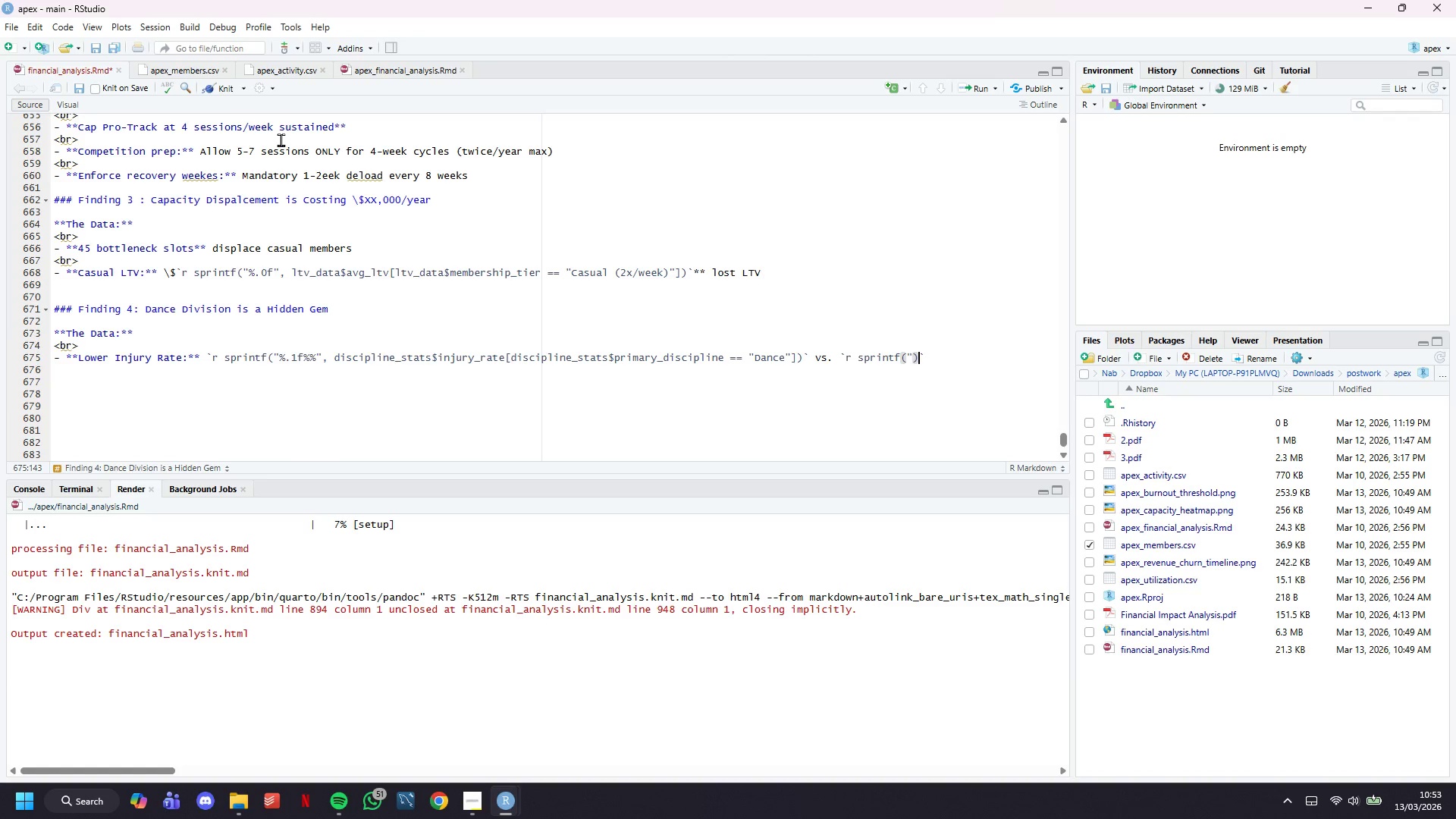 
key(ArrowLeft)
 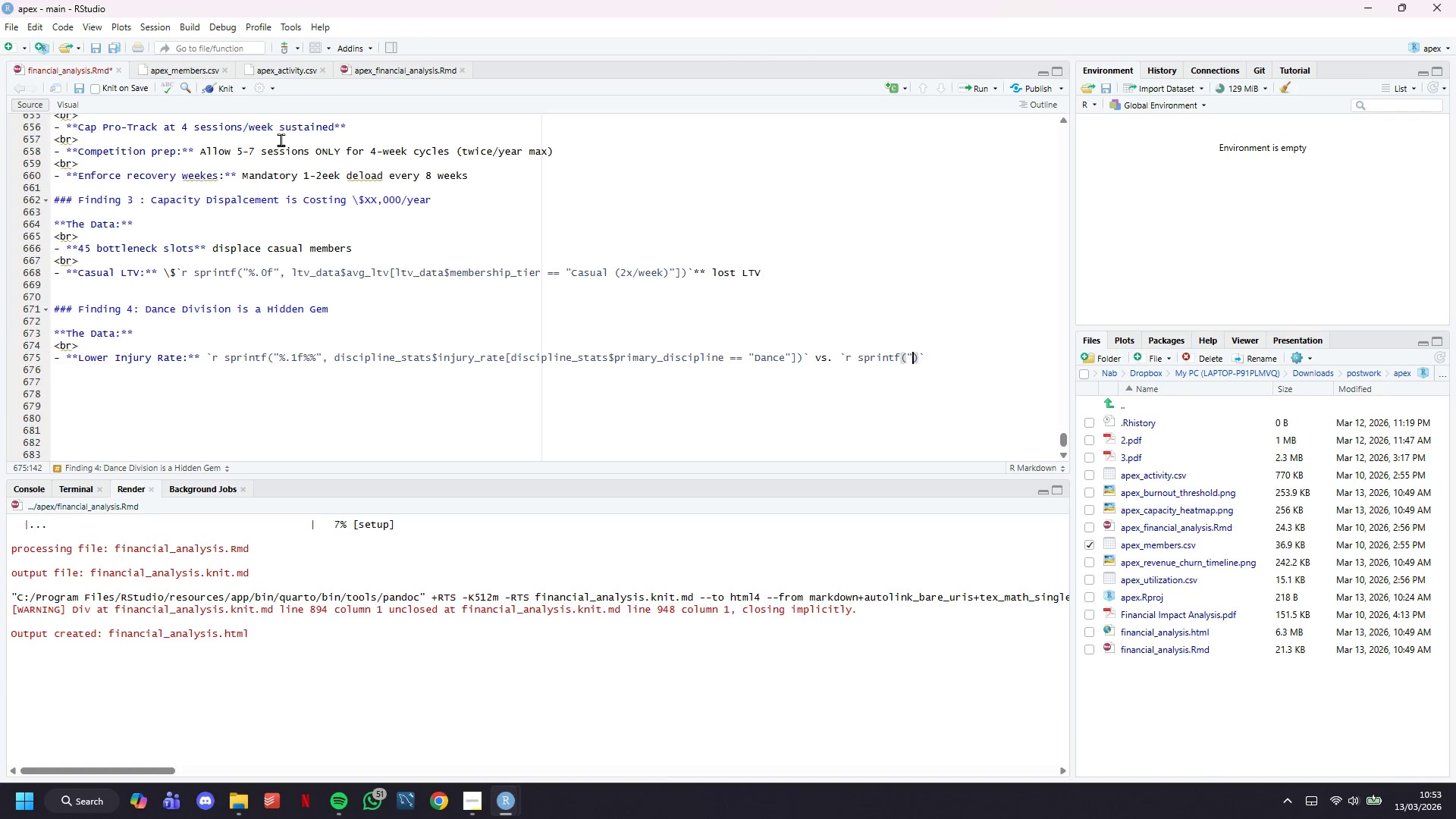 
key(Shift+Quote)
 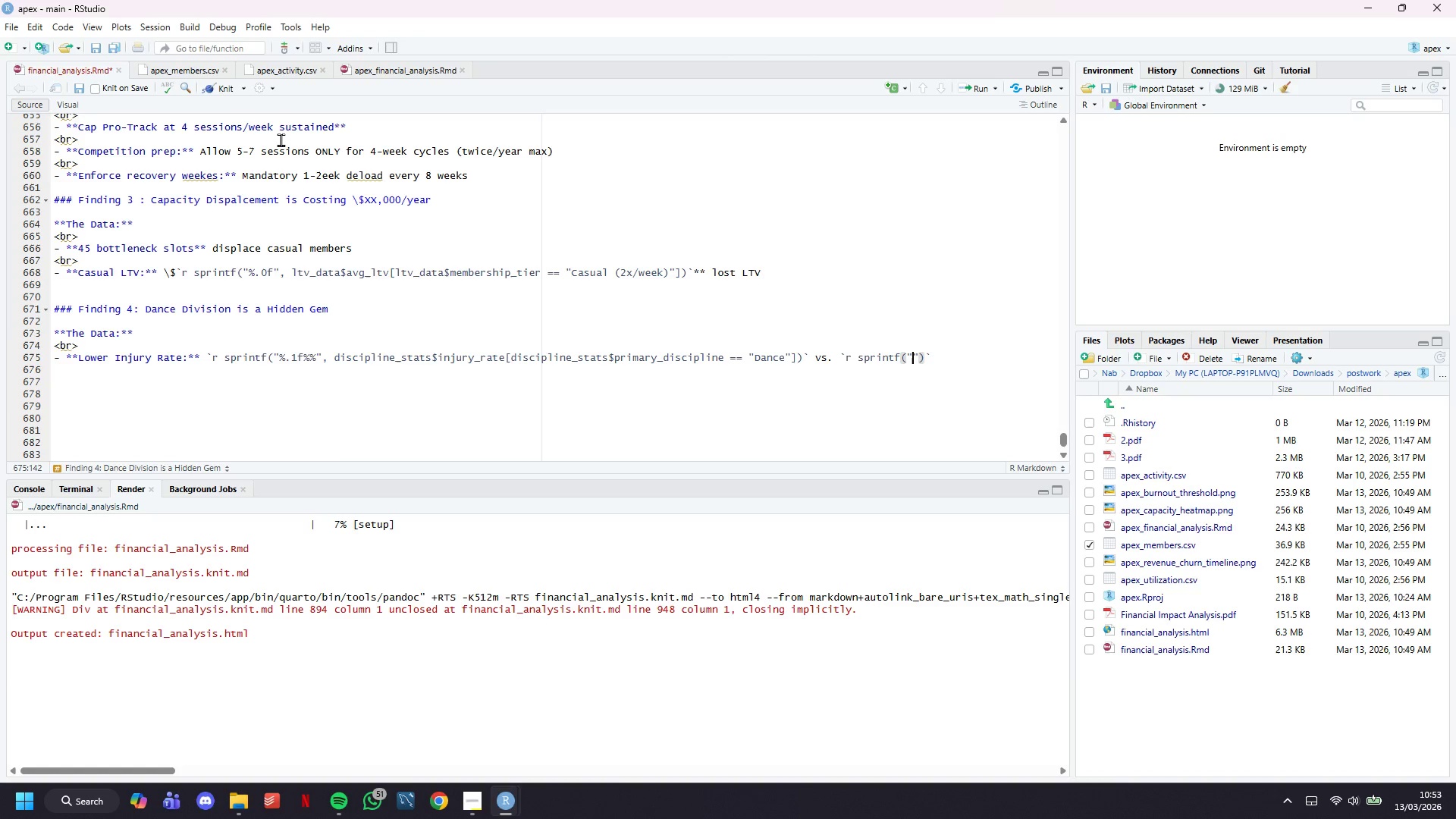 
key(ArrowLeft)
 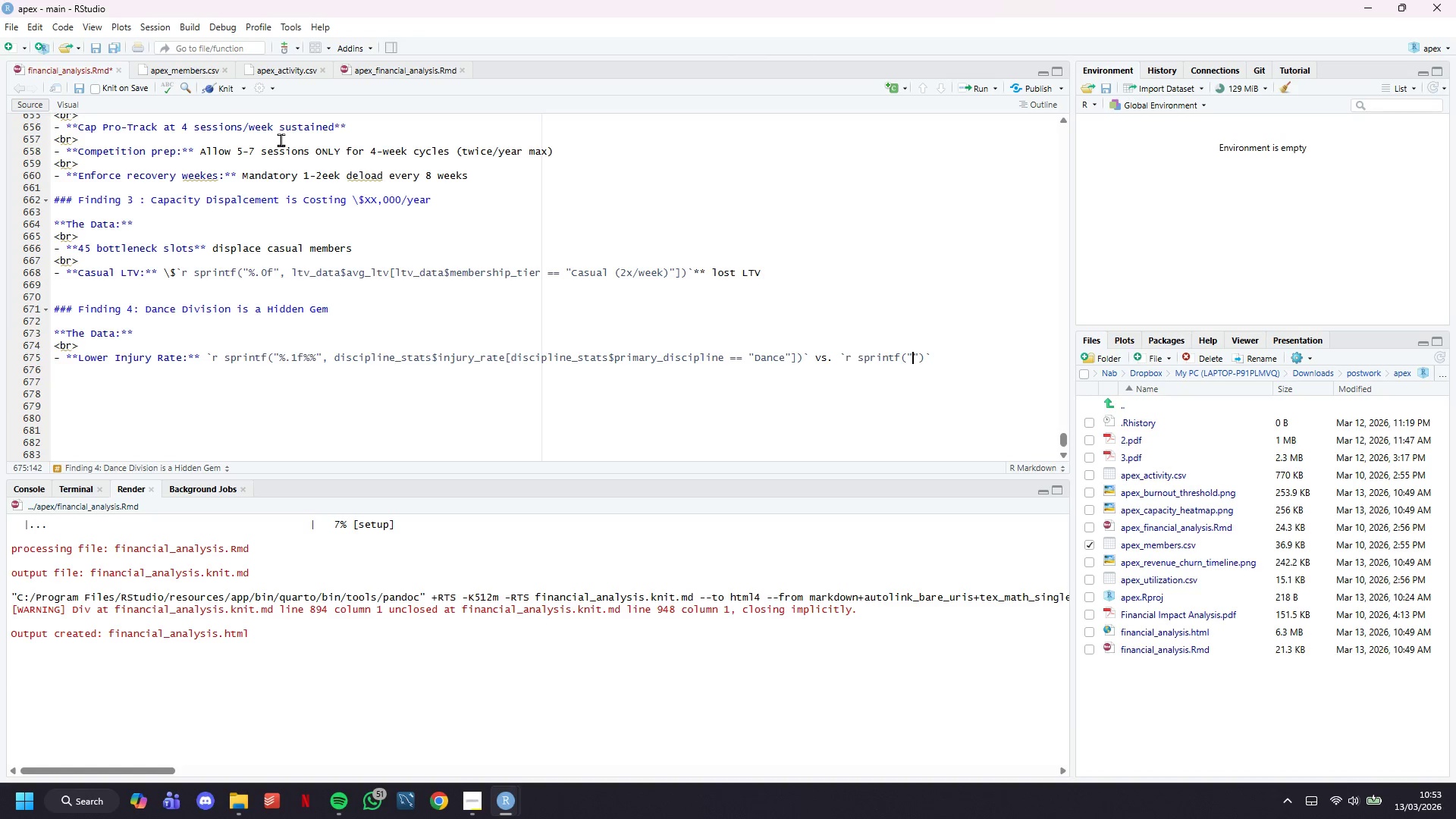 
type(%.1f)
 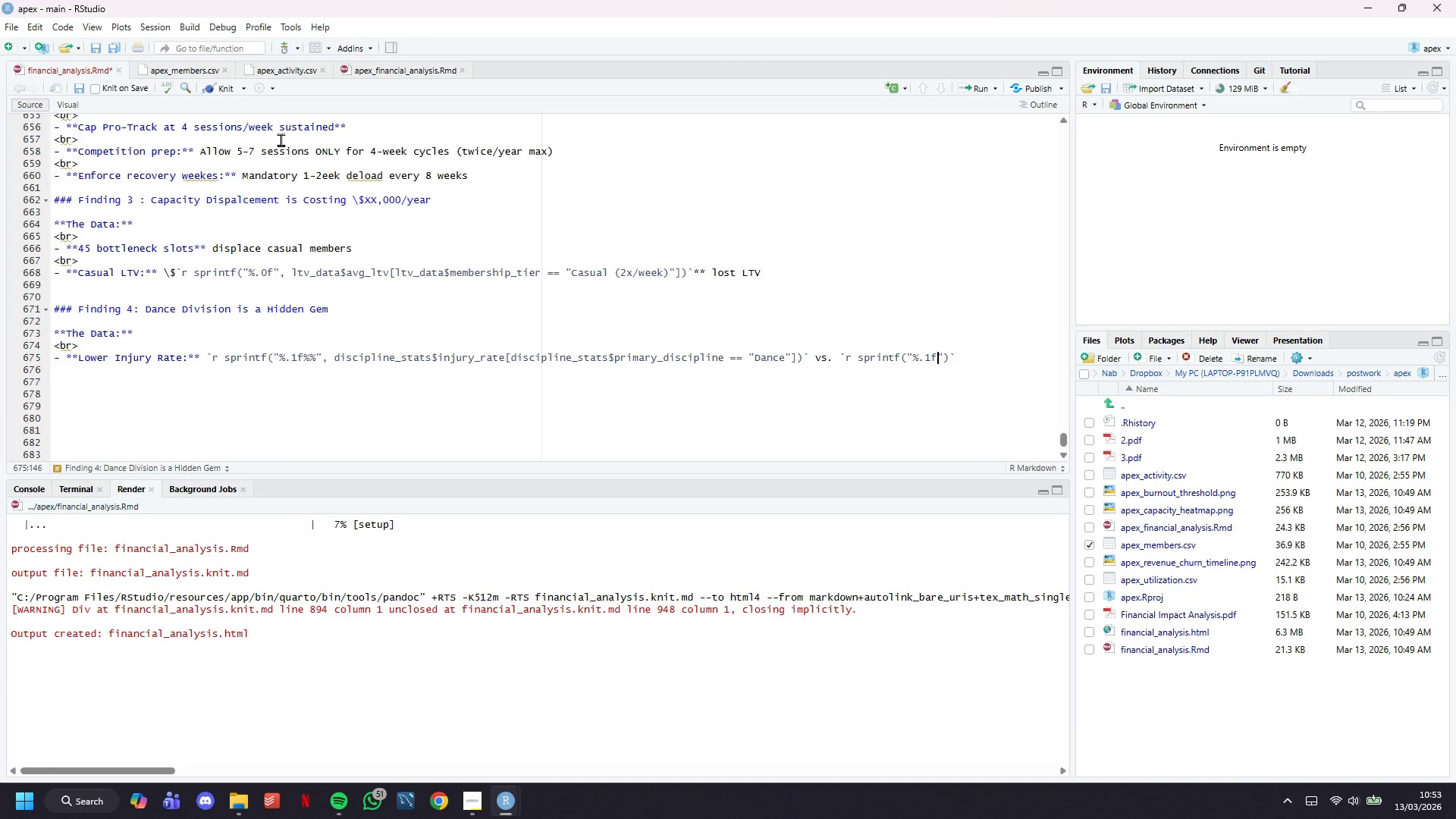 
type(%%)
 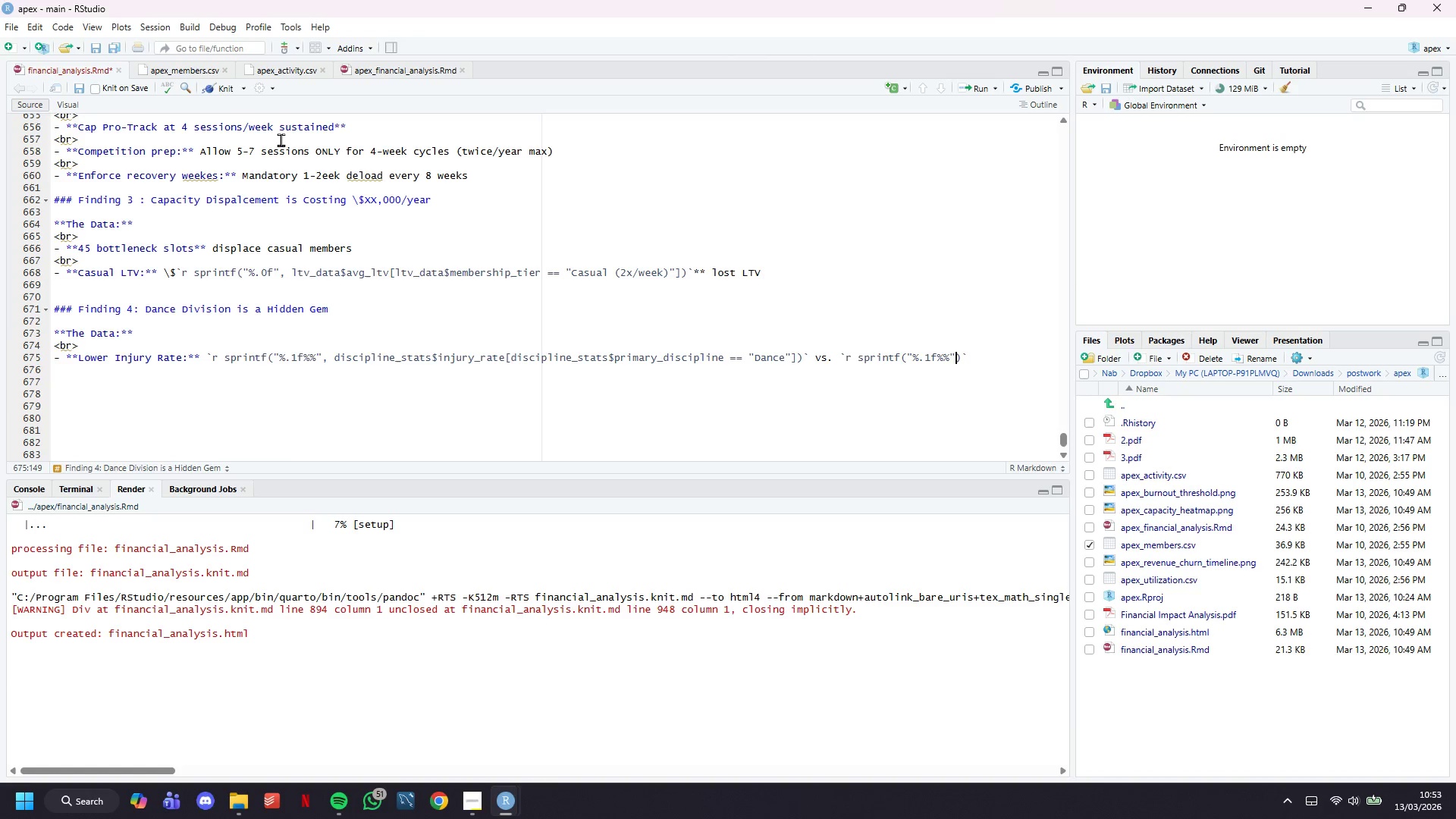 
key(ArrowRight)
 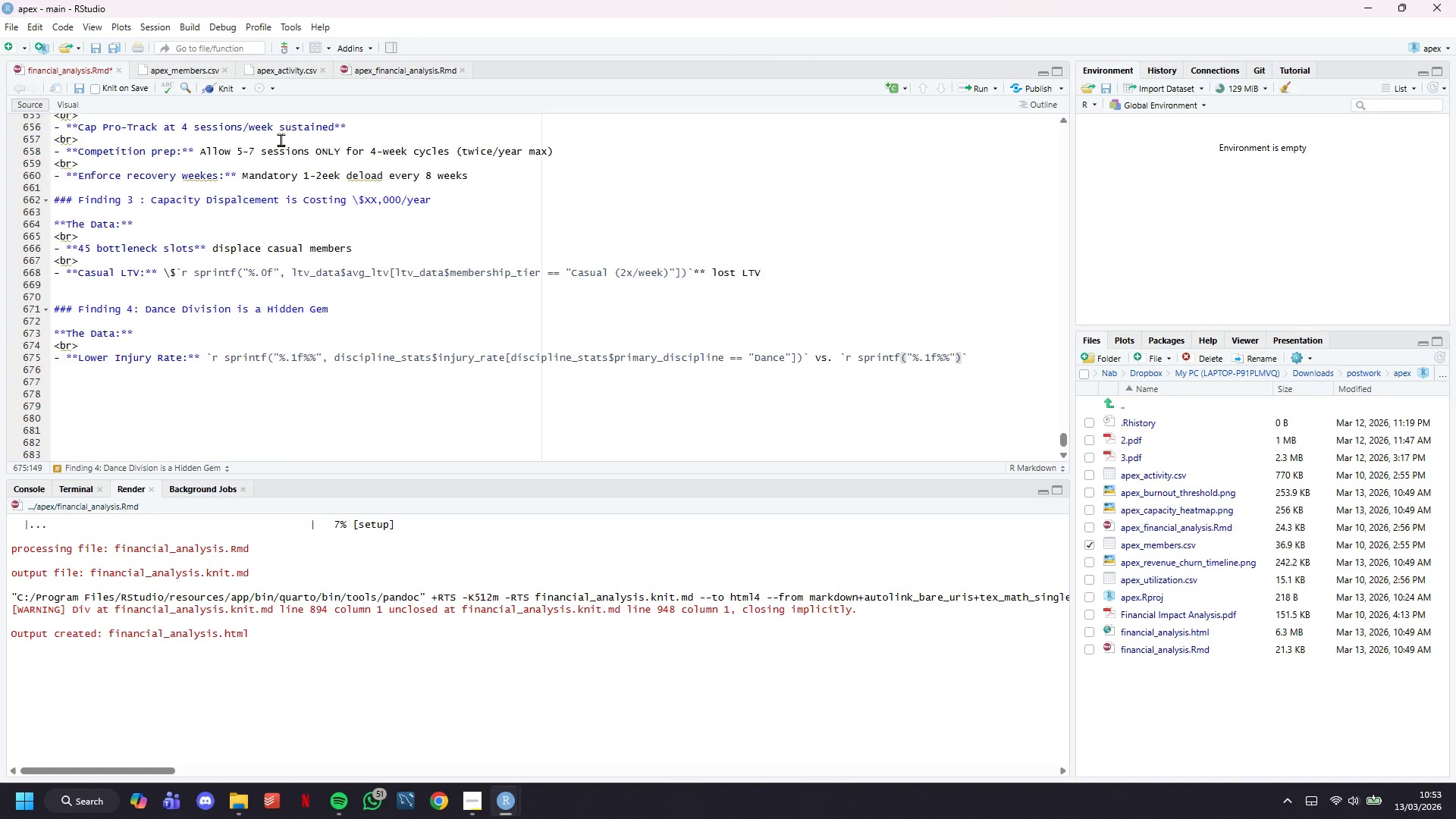 
key(Comma)
 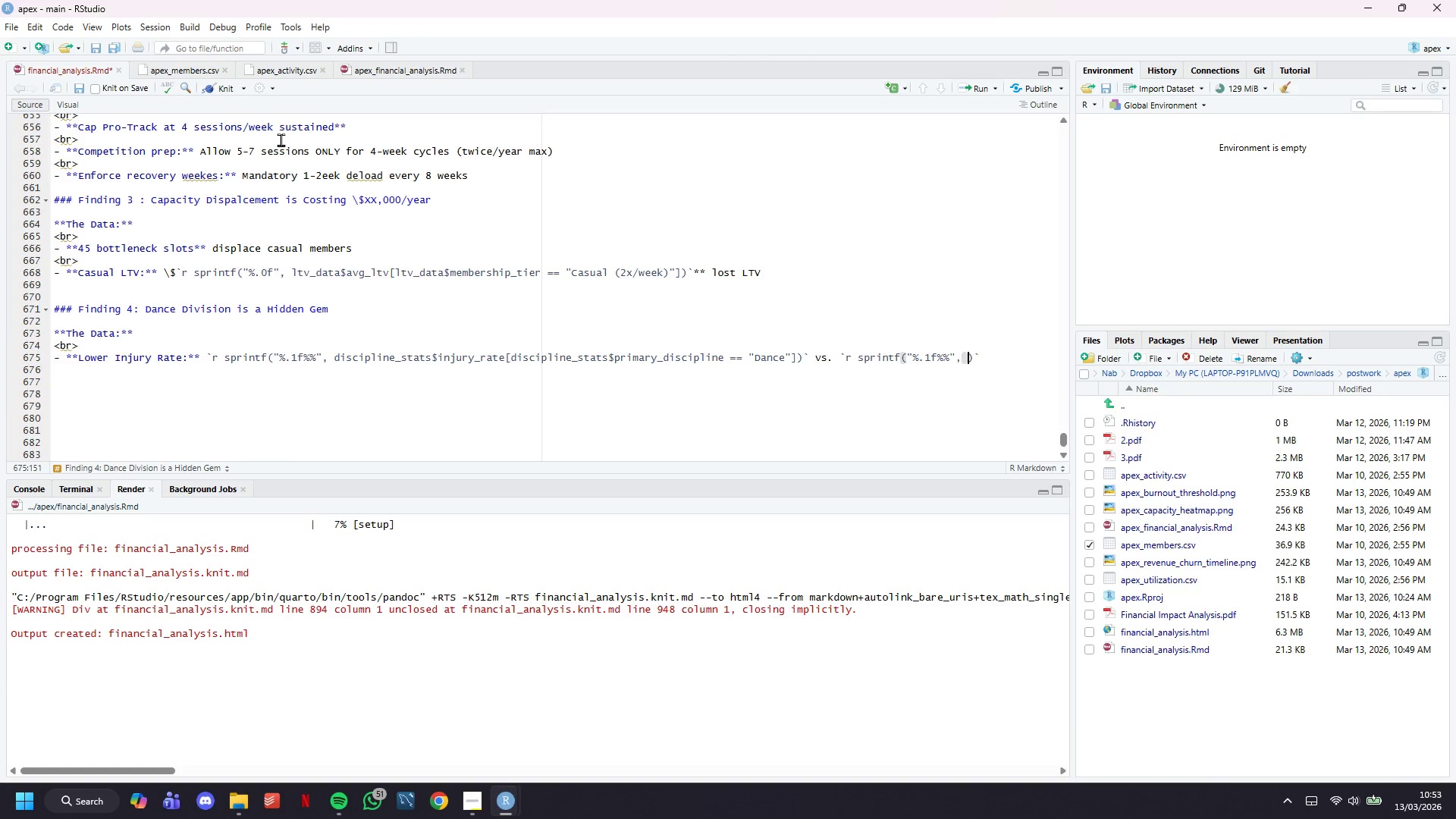 
key(Space)
 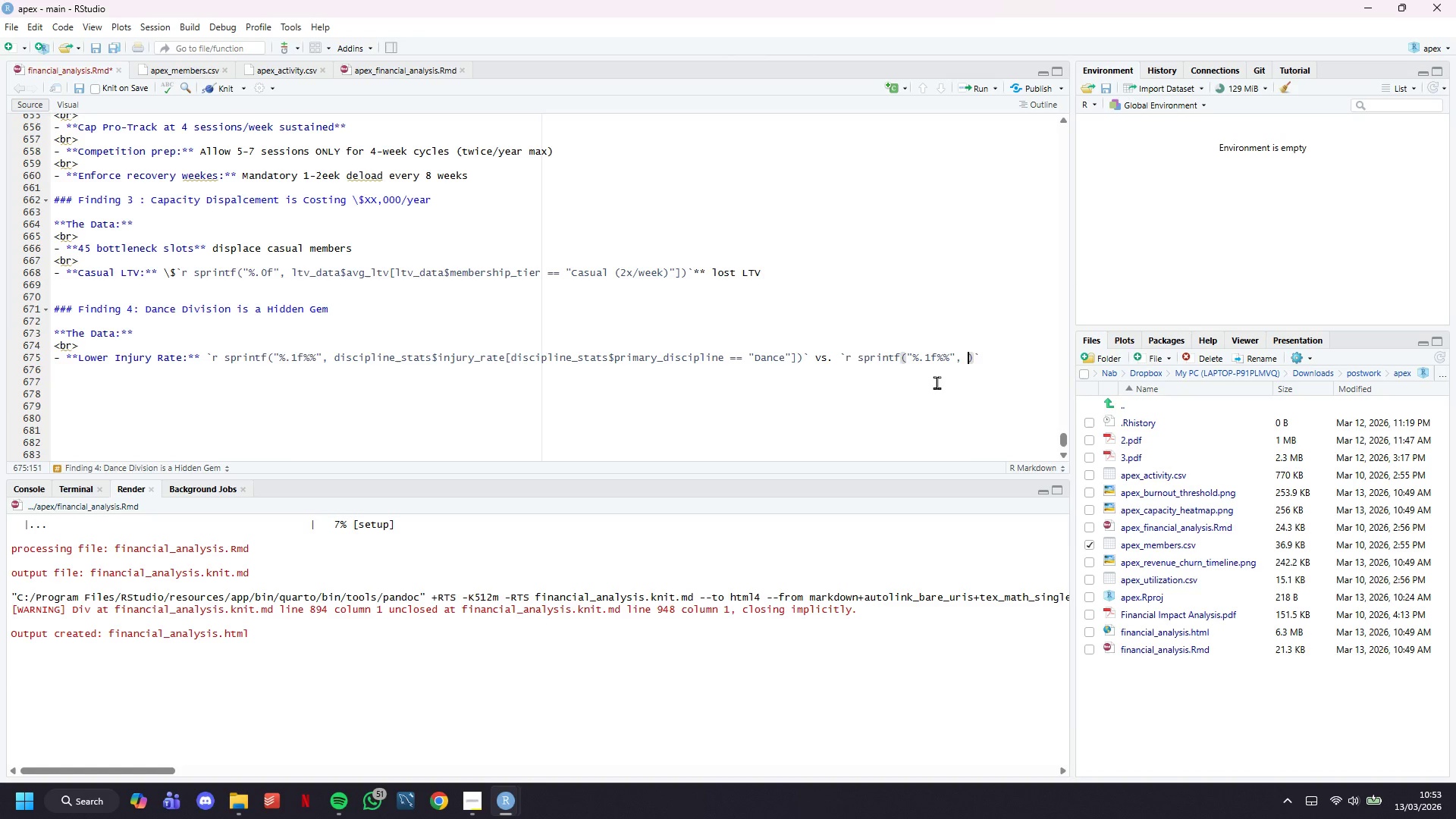 
wait(6.84)
 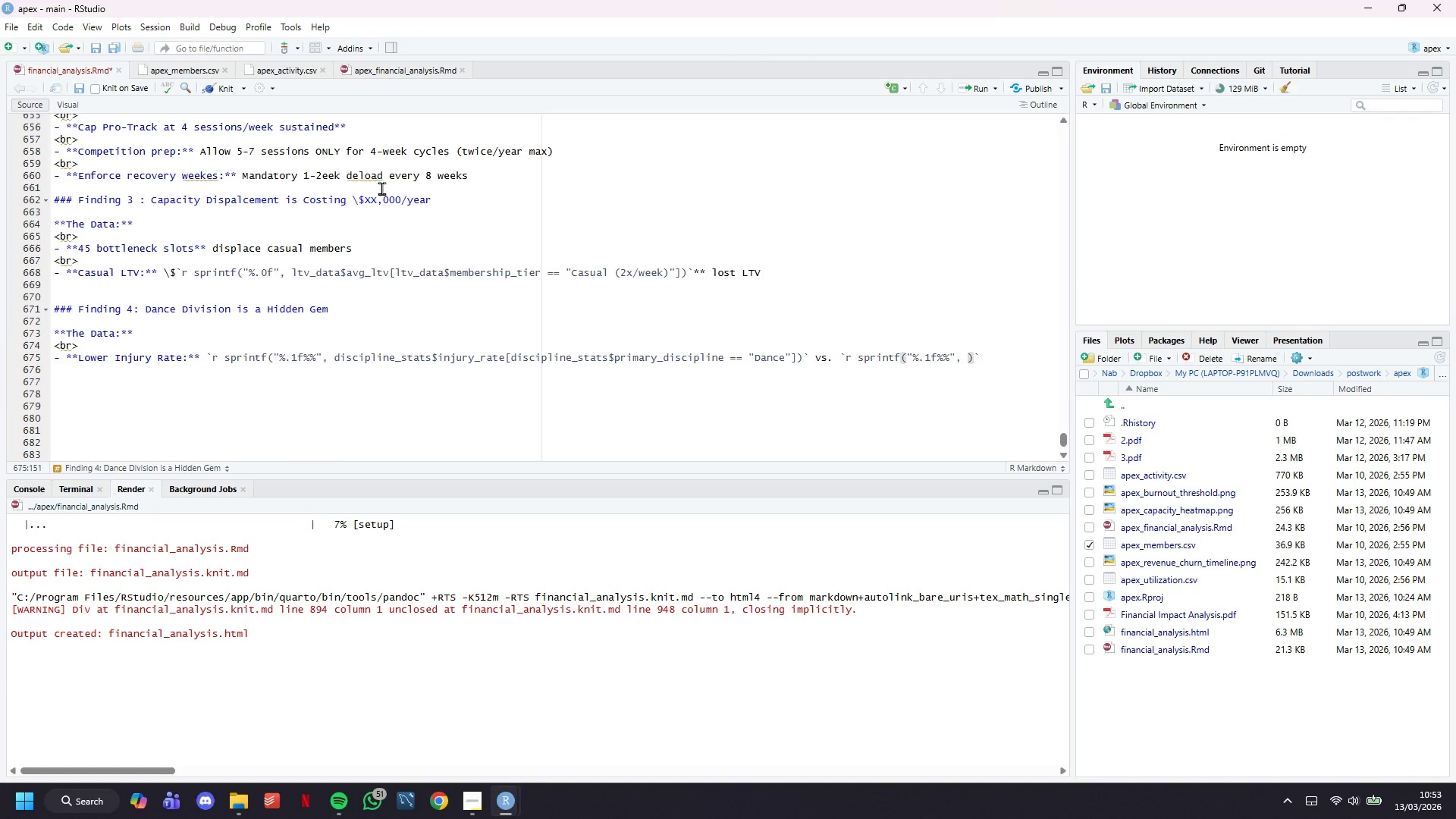 
type(discipline_stats)
 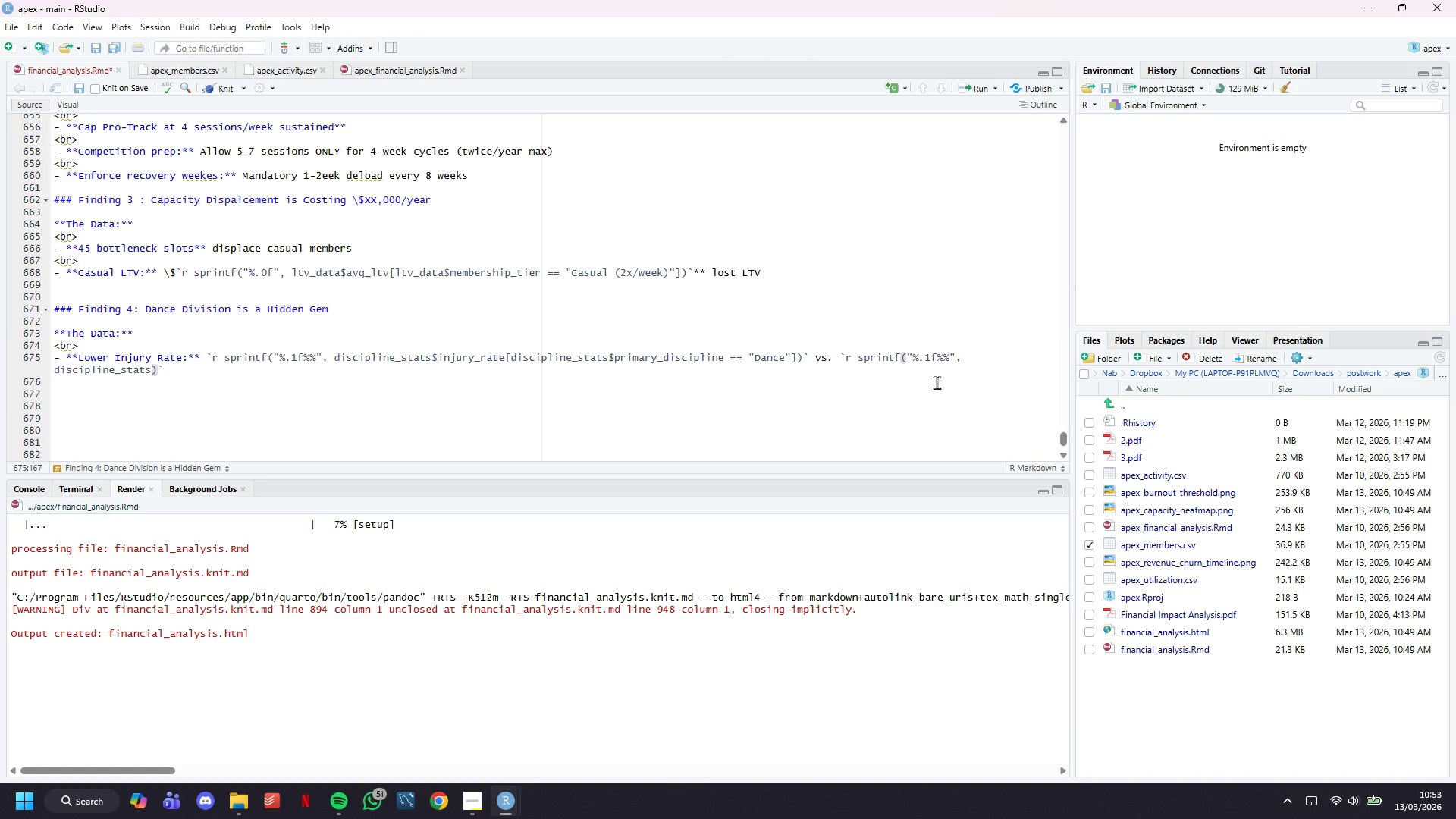 
type($injury)
 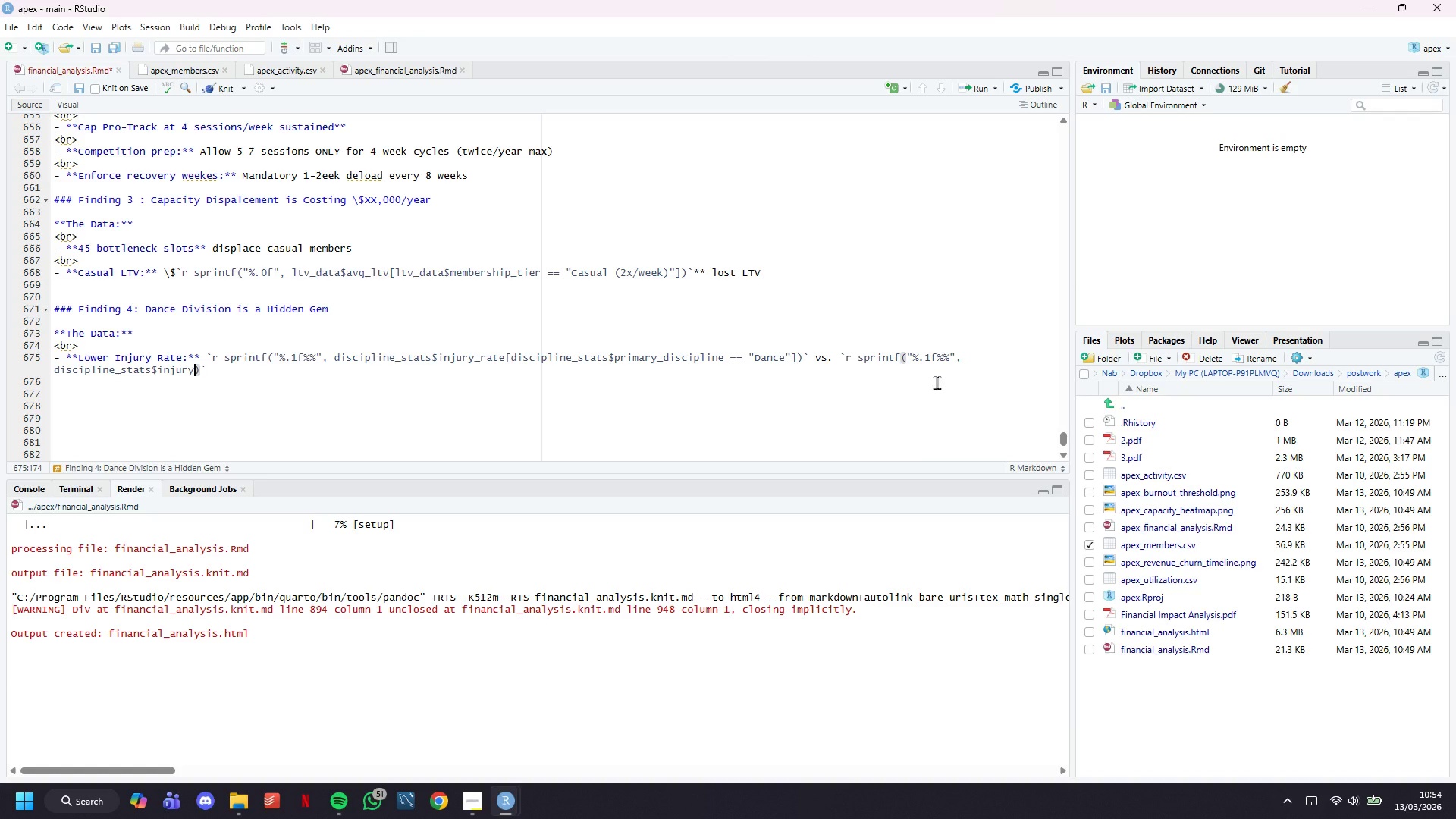 
type(_rate[ds)
key(Backspace)
type(iscipline_stats$primary_discipline == "N)
key(Backspace)
type(BJJ")
 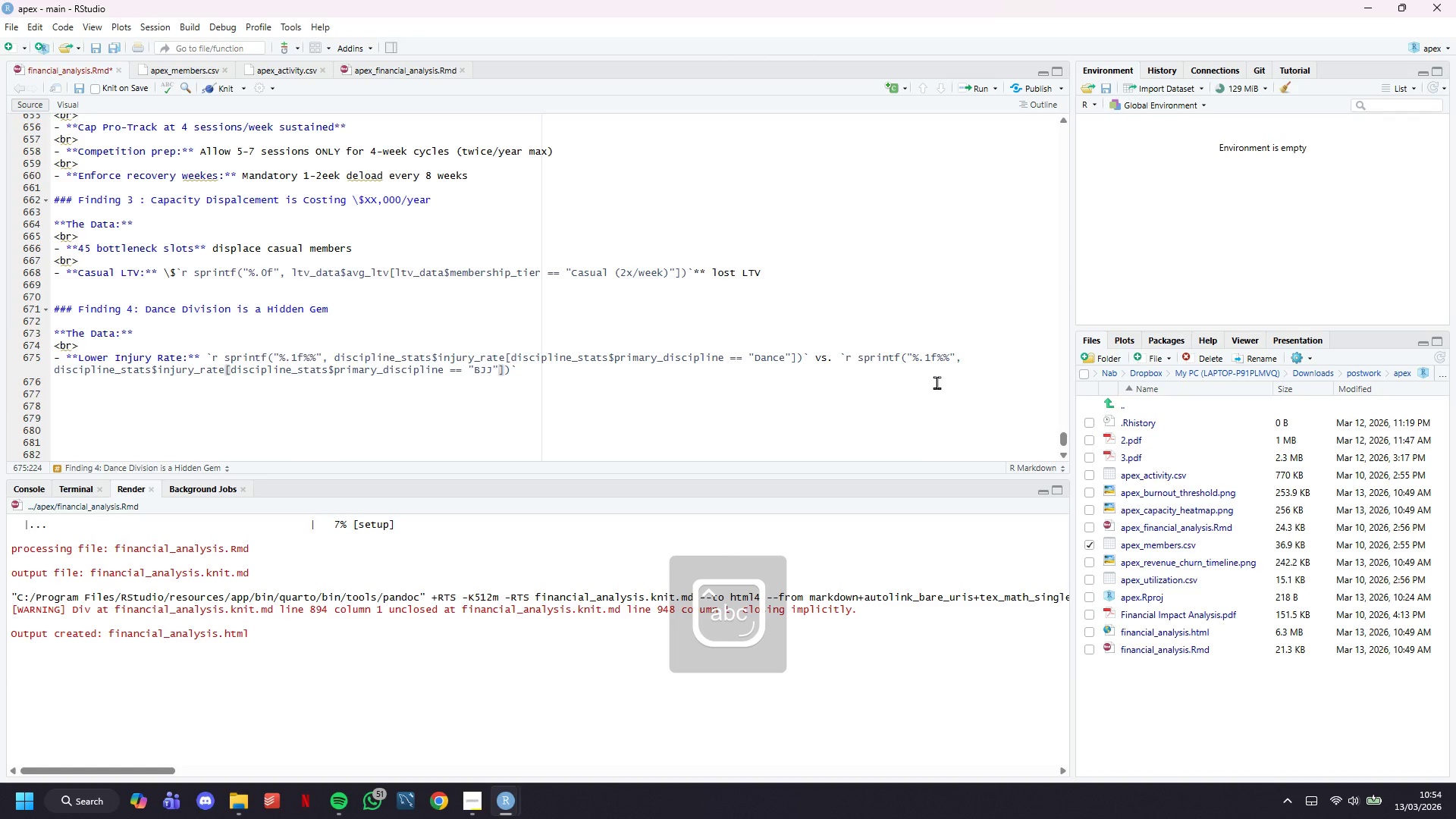 
key(Control+S)
 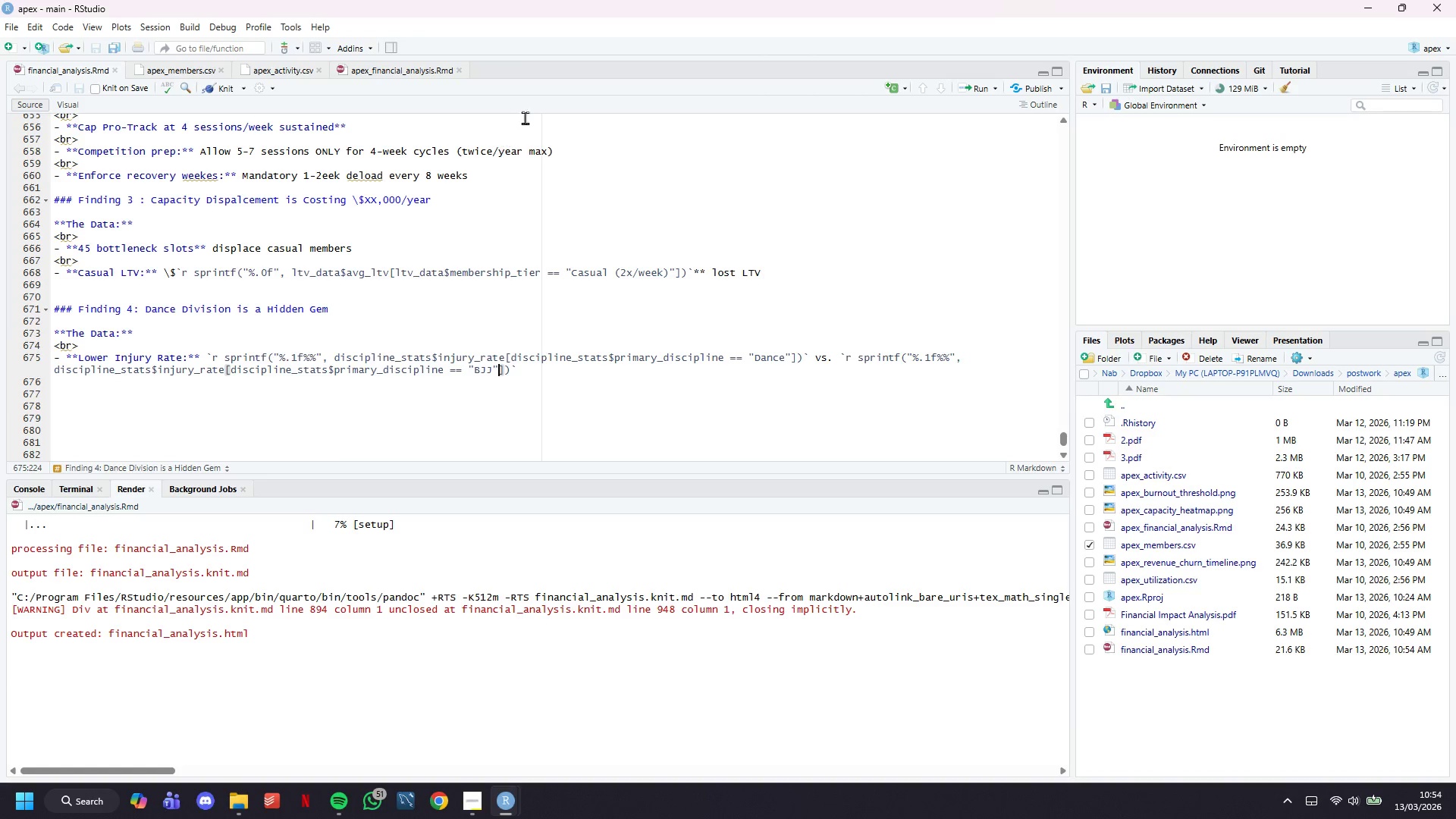 
left_click([204, 89])
 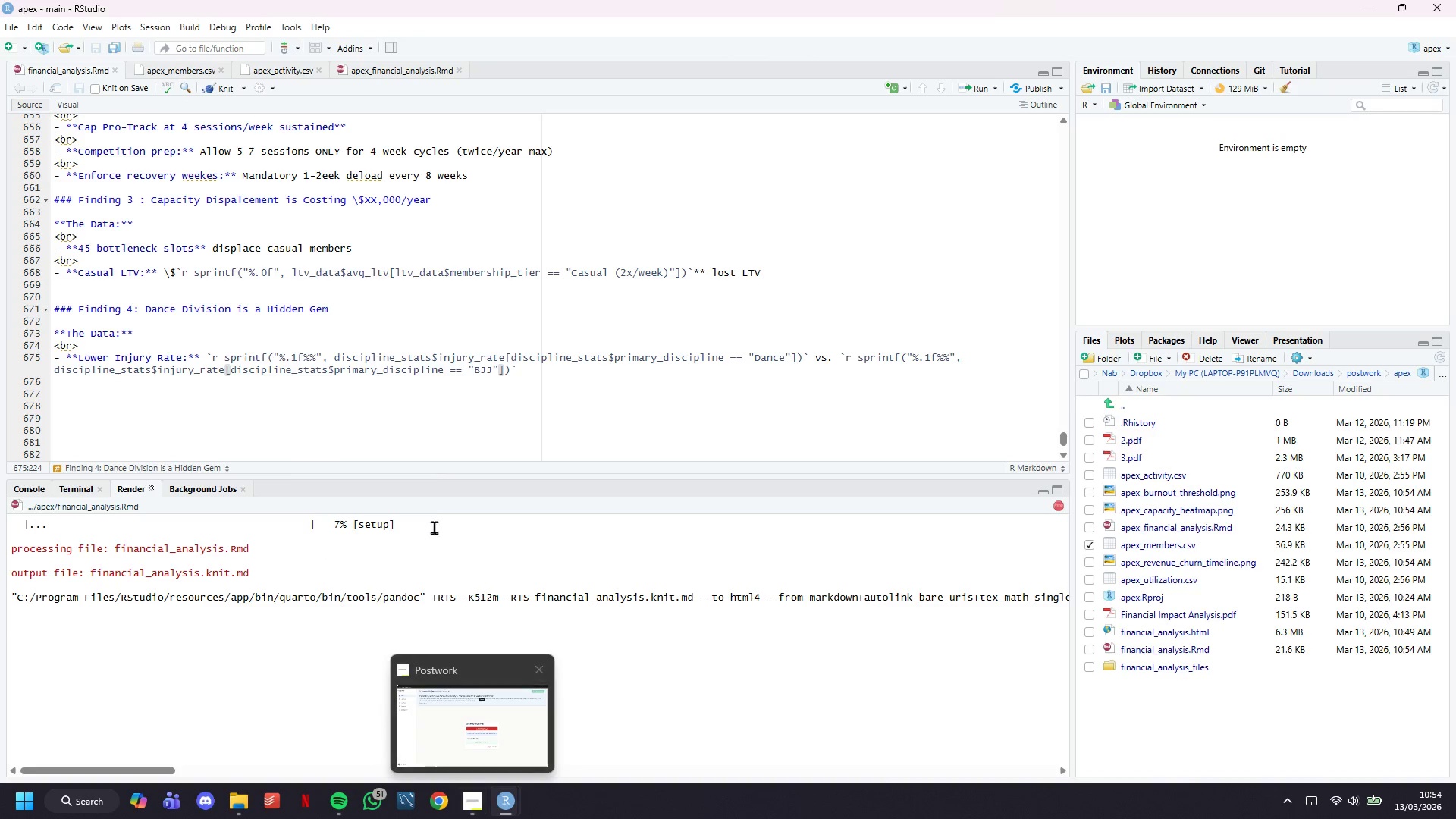 
wait(34.67)
 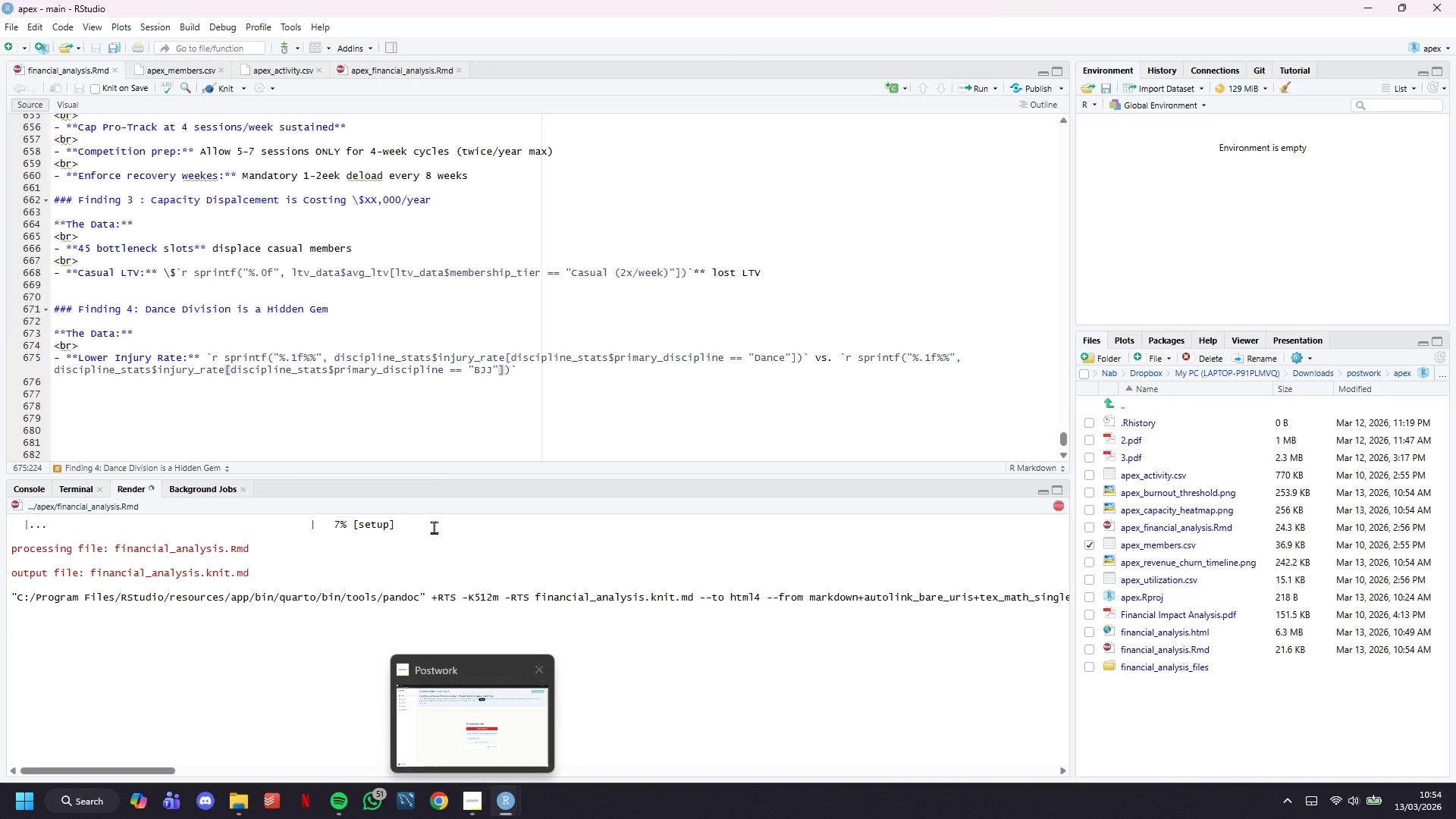 
left_click([446, 489])
 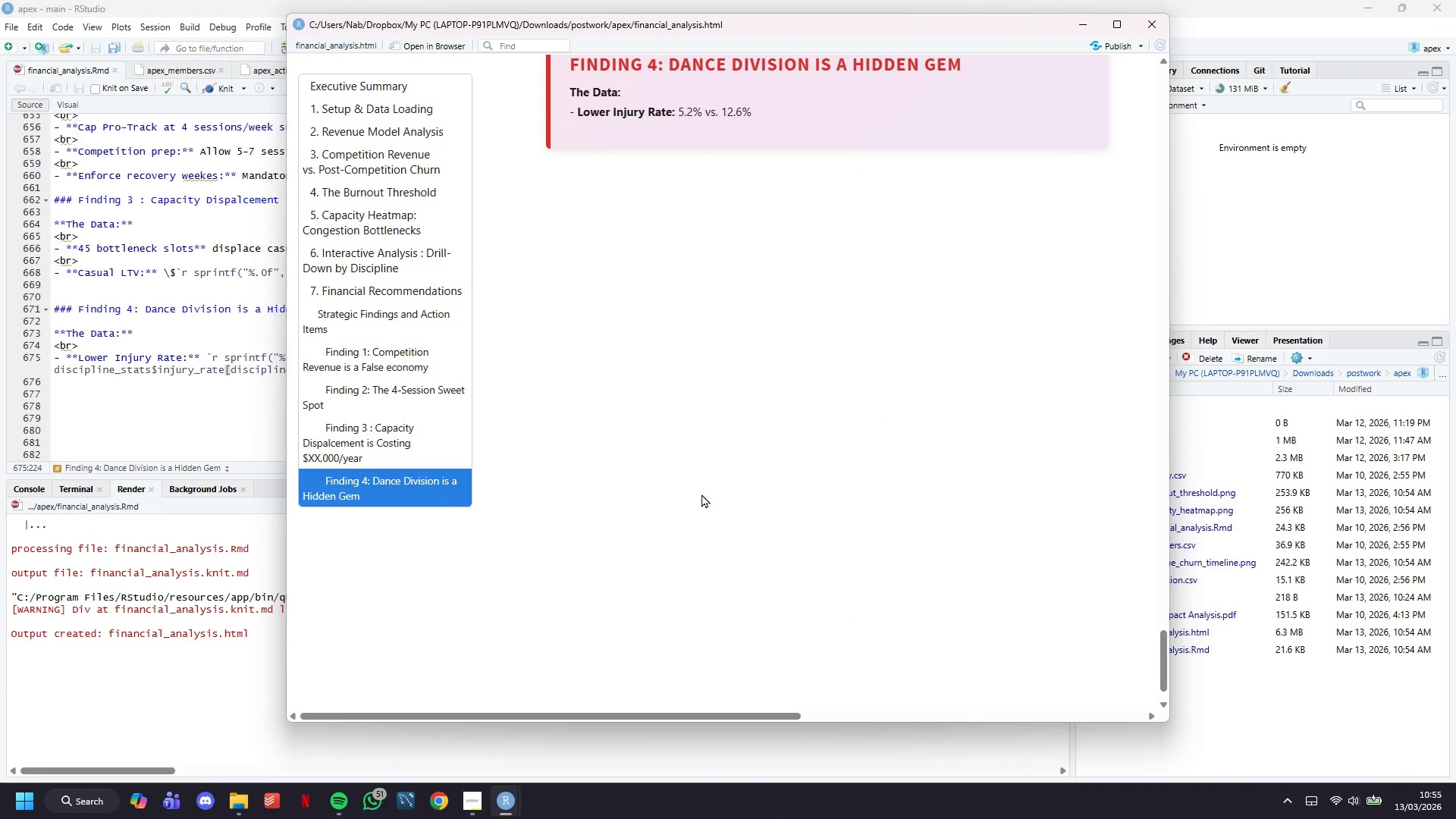 
scroll: coordinate [701, 494], scroll_direction: up, amount: 2.0
 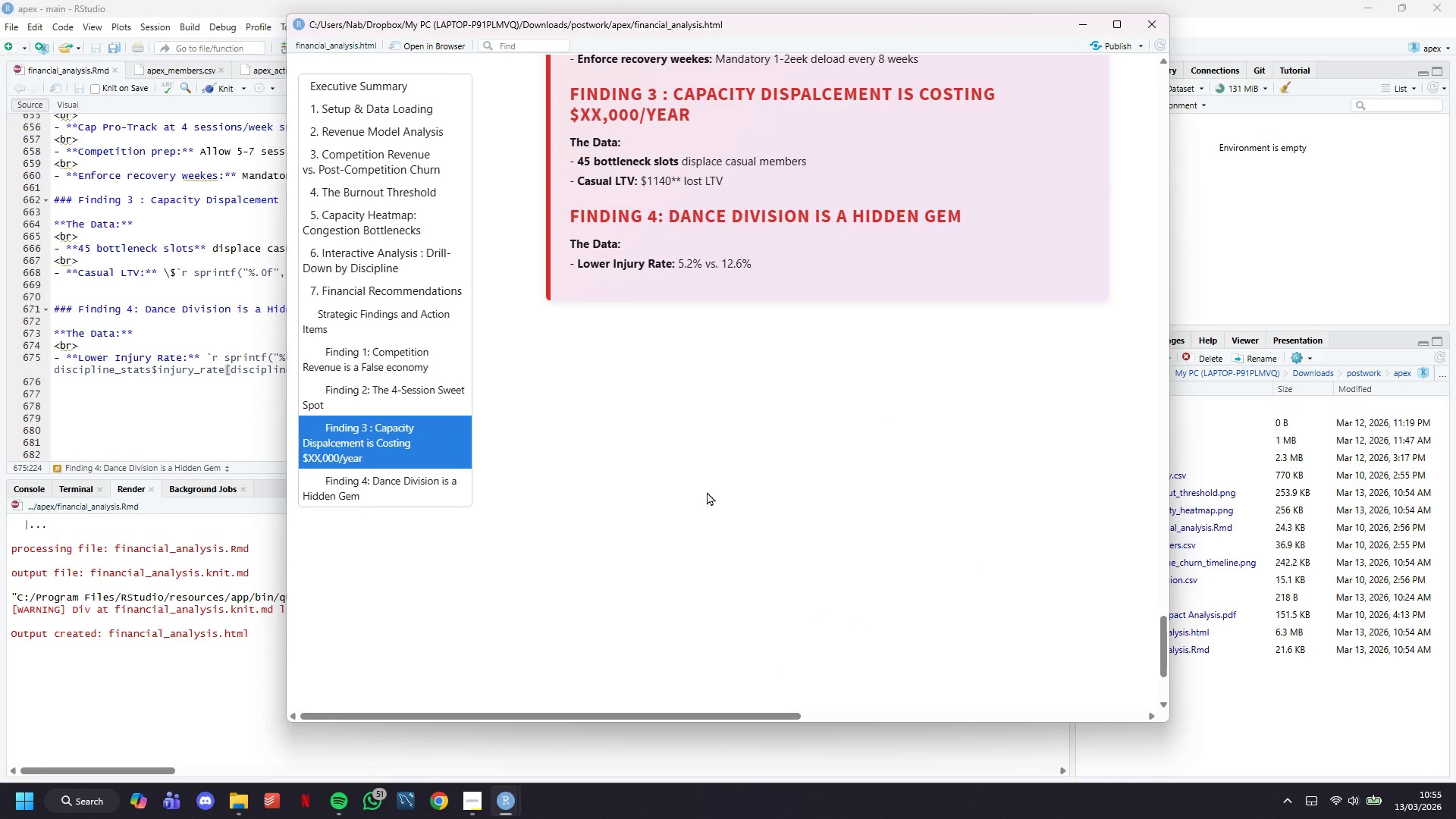 
wait(8.25)
 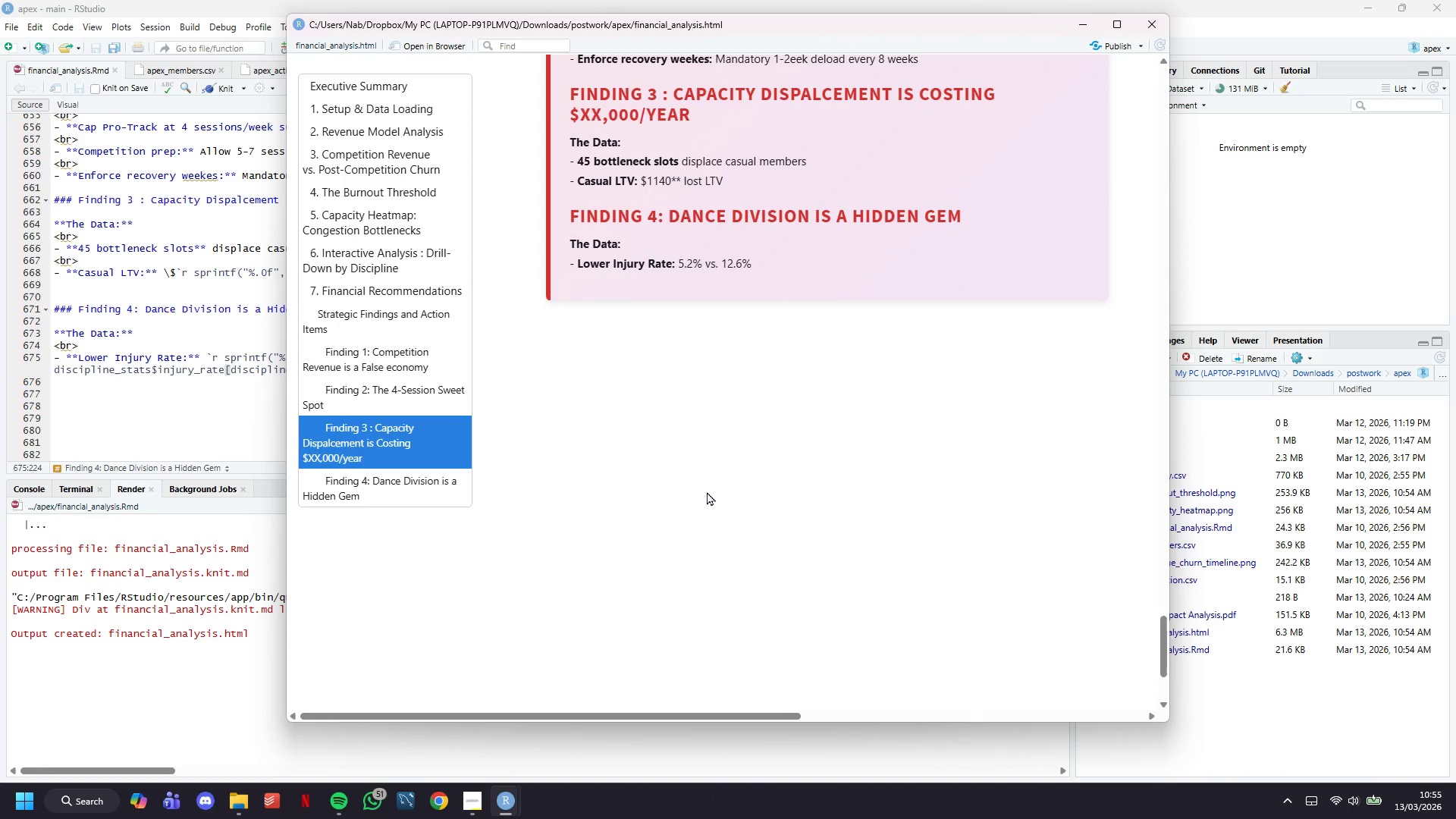 
left_click_drag(start_coordinate=[193, 387], to_coordinate=[193, 378])
 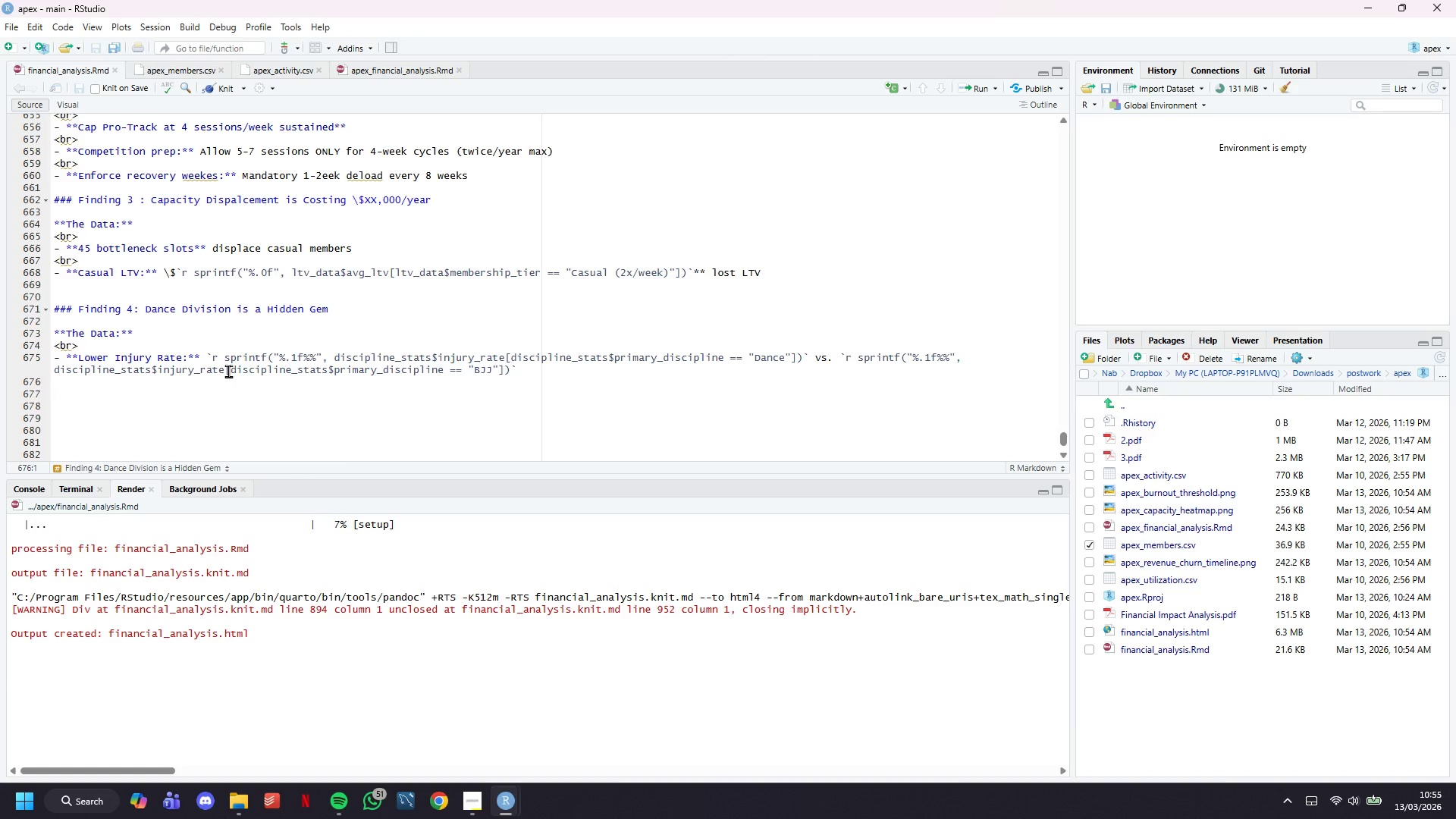 
wait(39.45)
 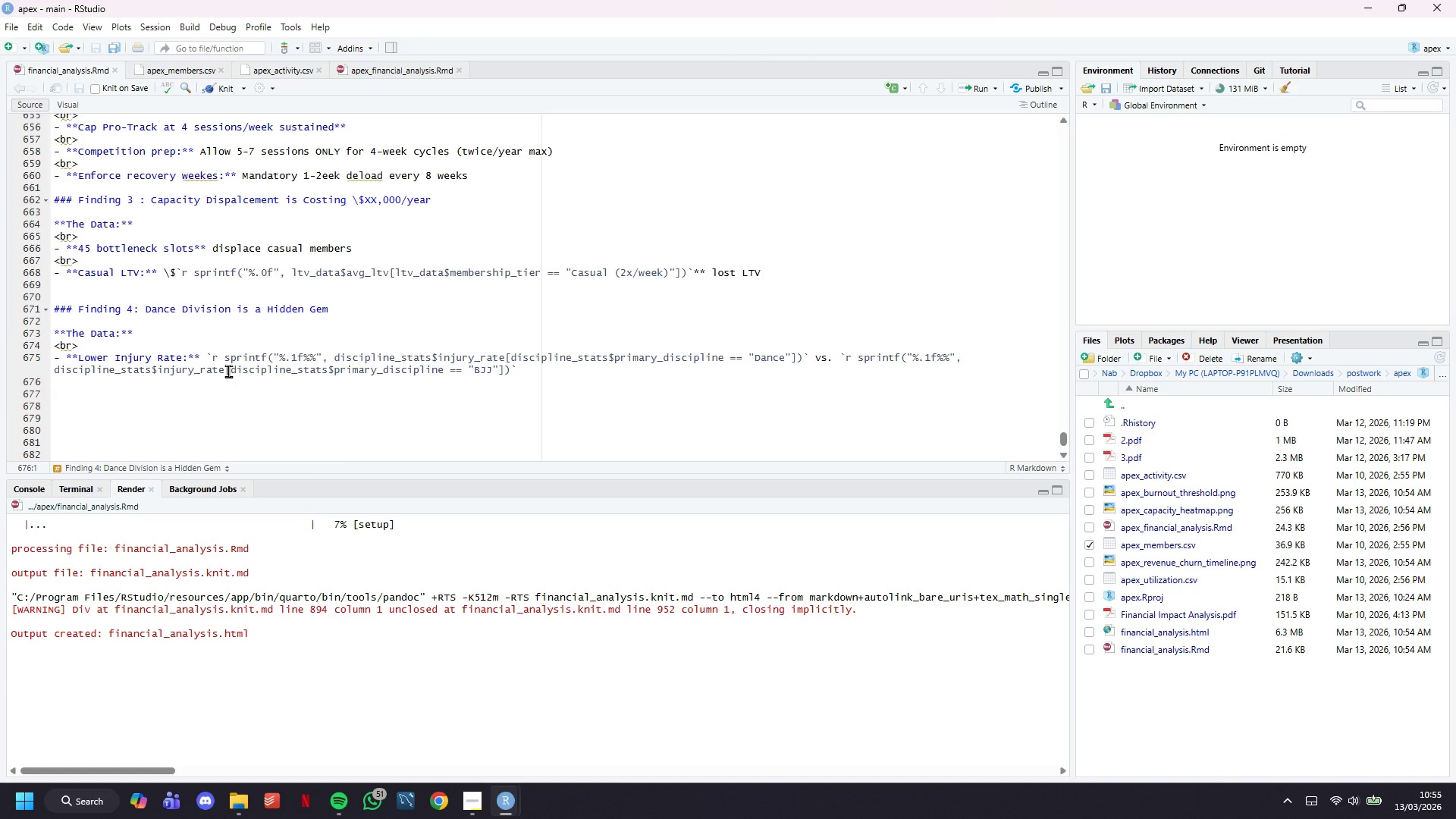 
left_click([489, 800])
 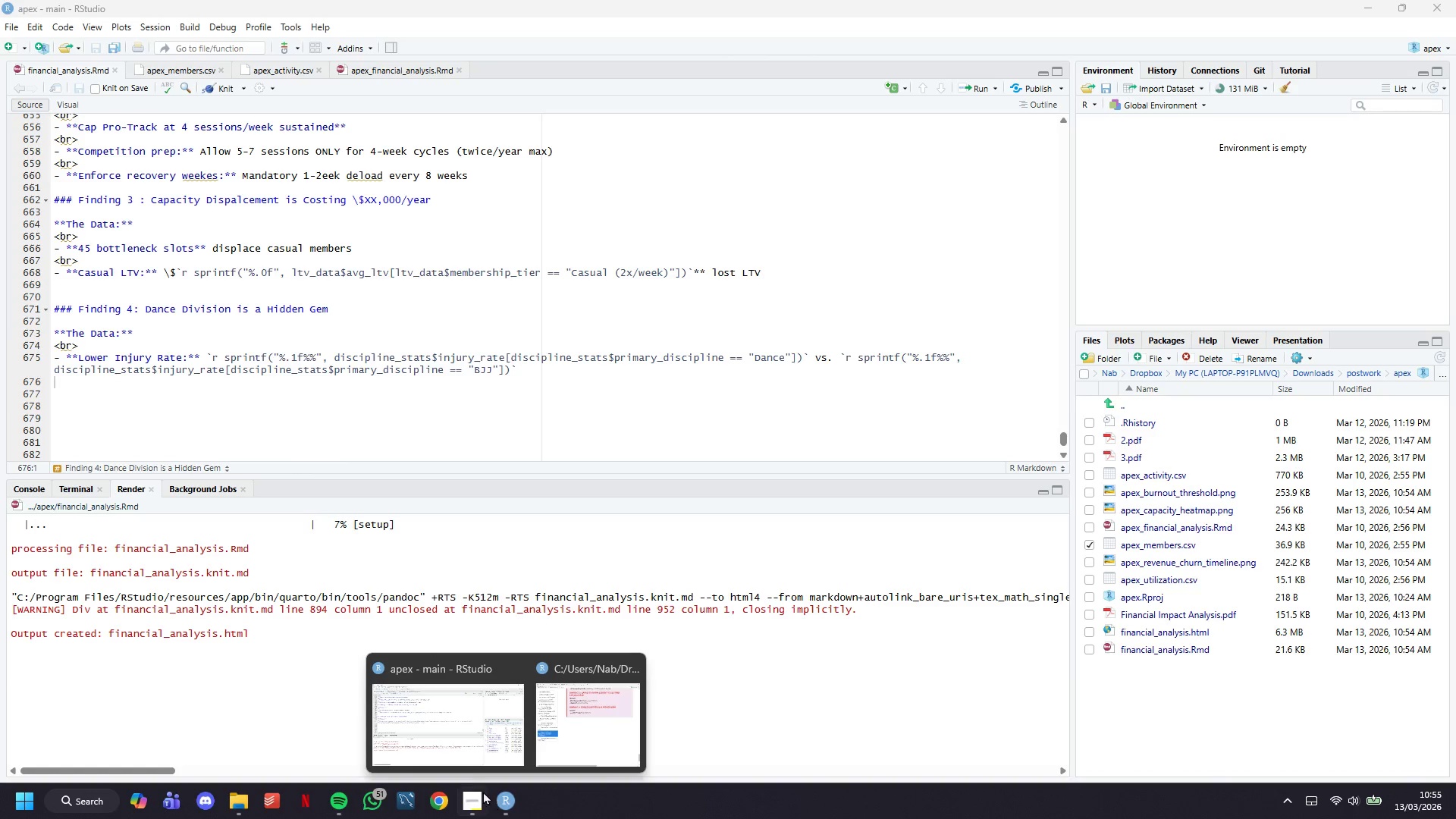 
left_click([482, 786])